 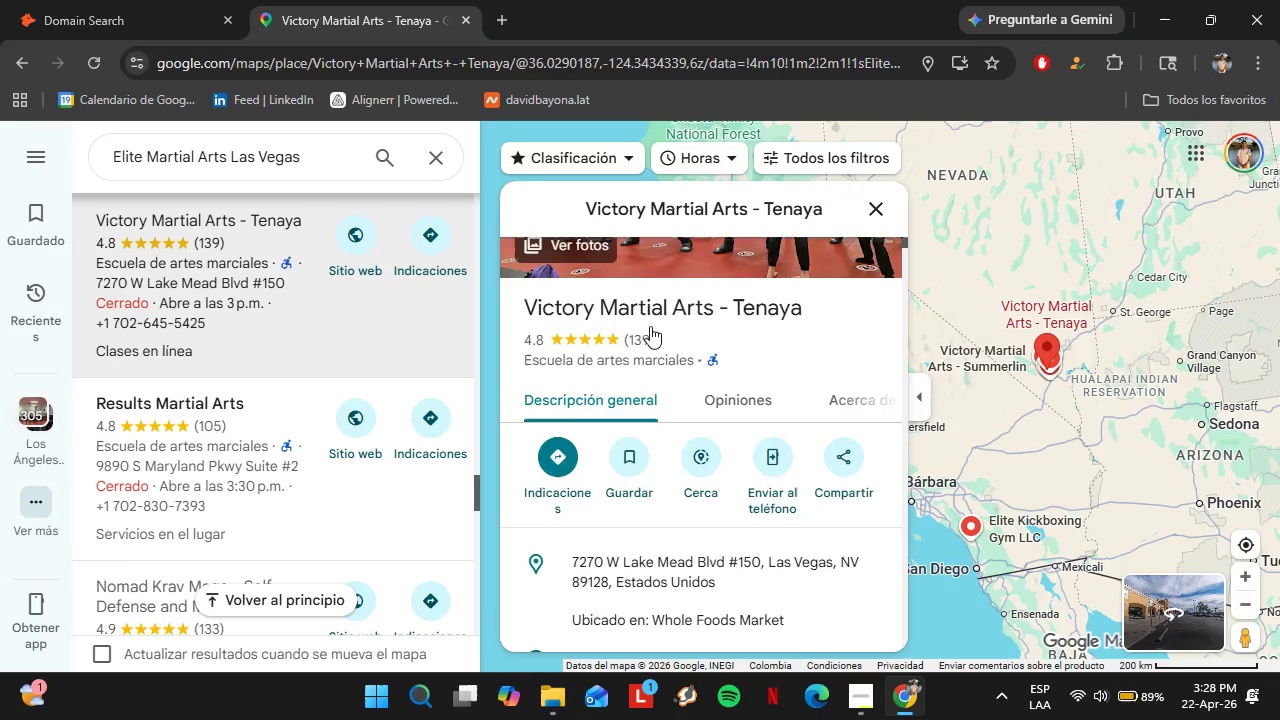 
left_click([859, 539])
 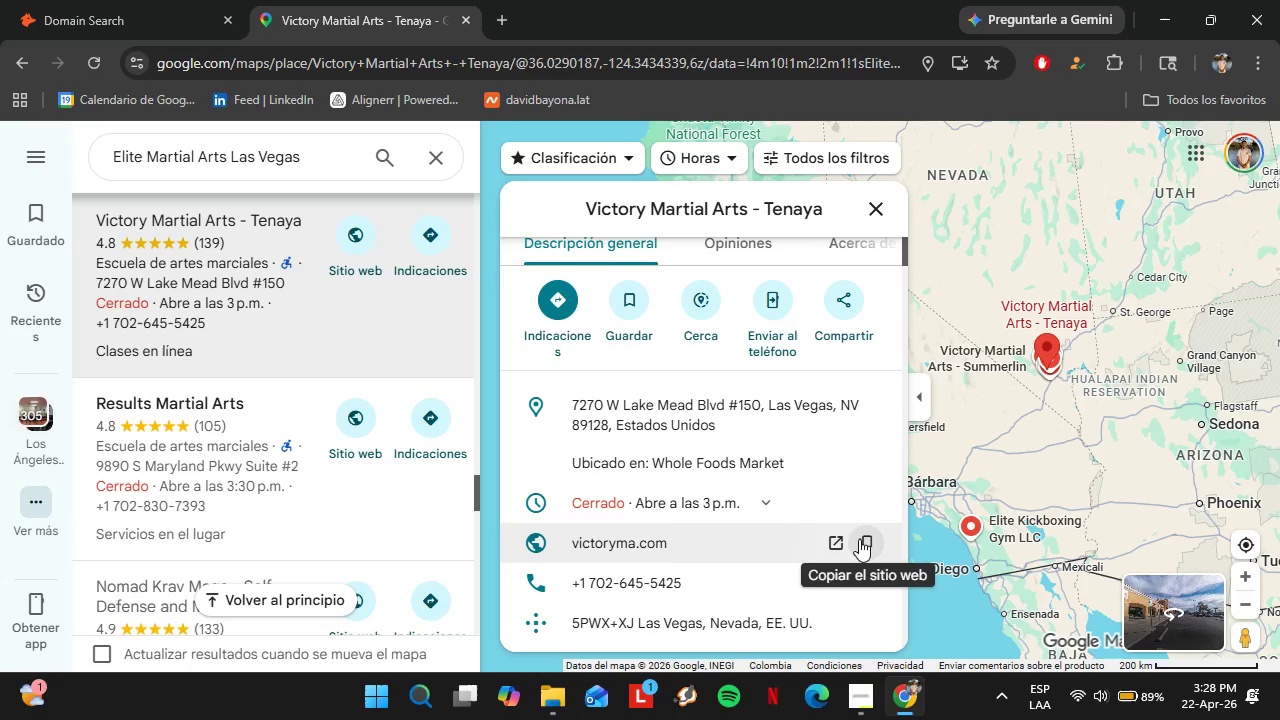 
left_click([127, 0])
 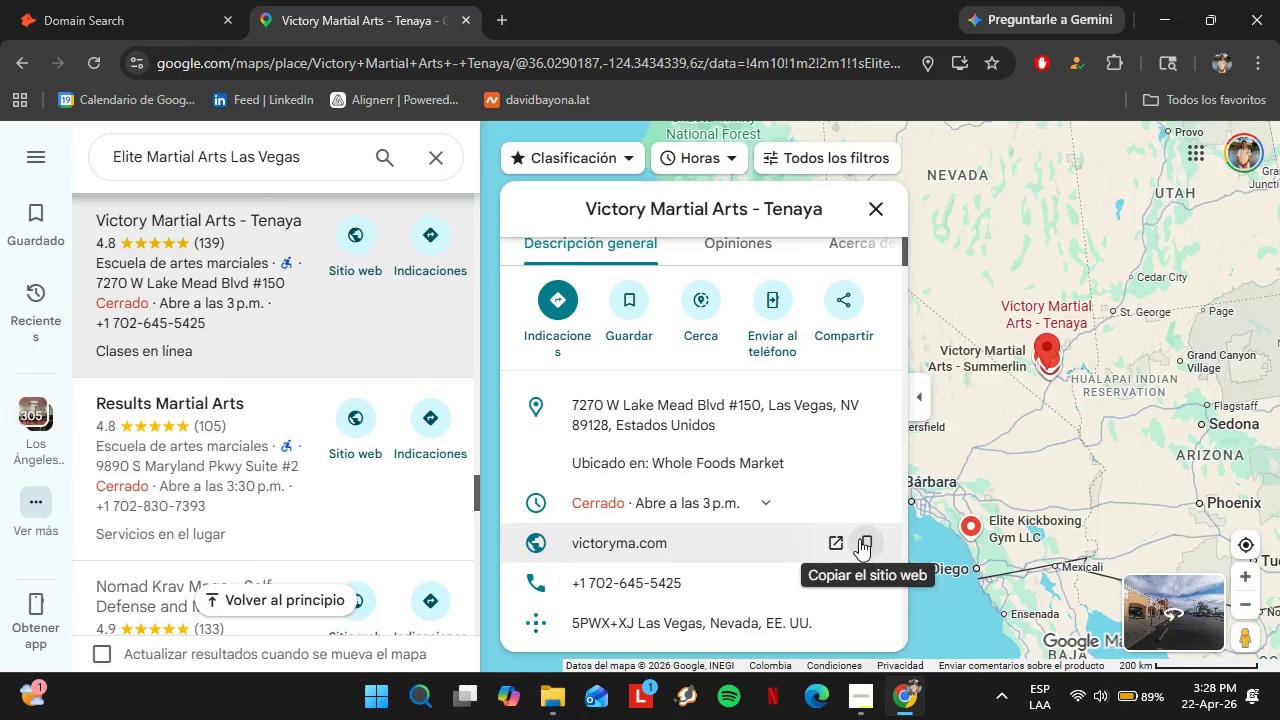 
double_click([410, 365])
 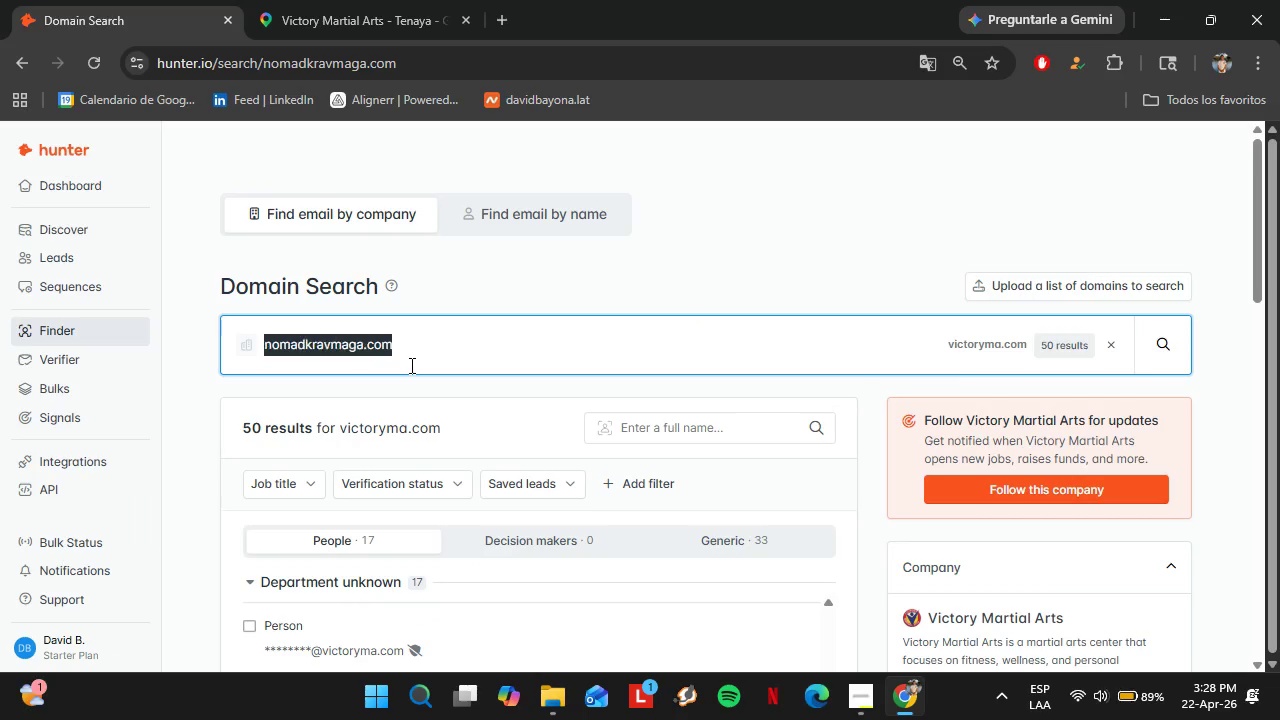 
triple_click([410, 365])
 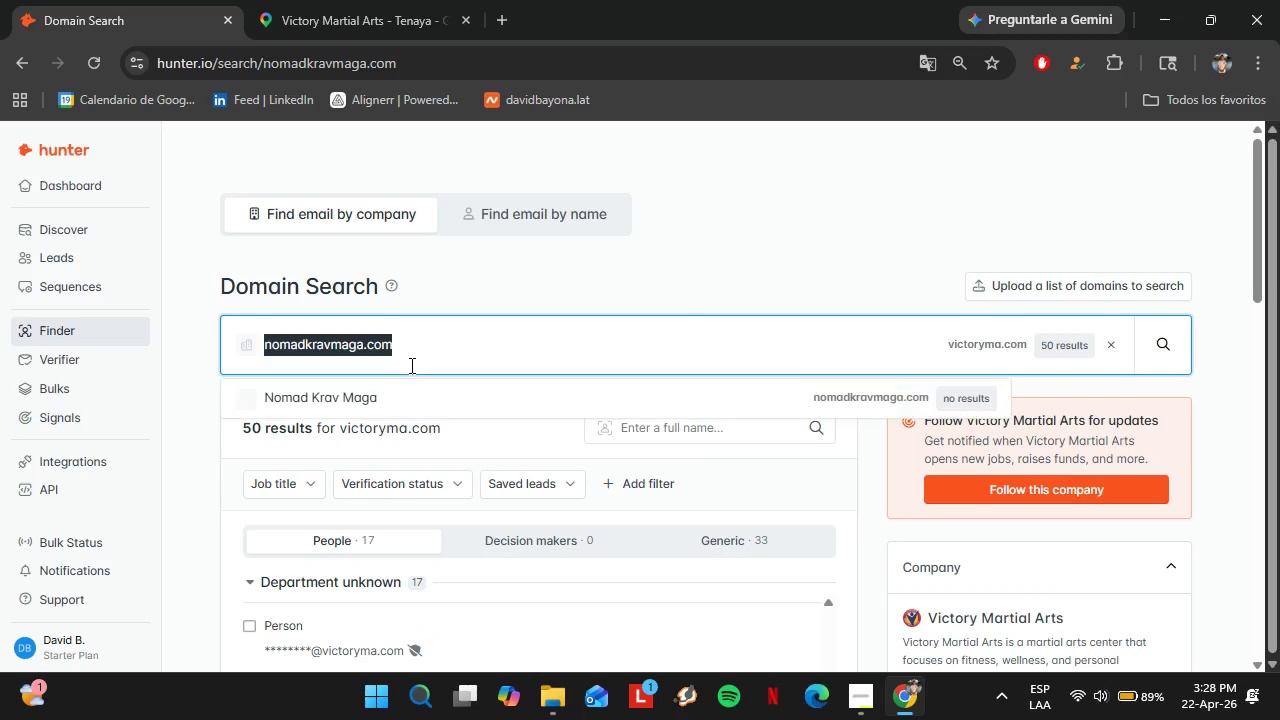 
triple_click([410, 365])
 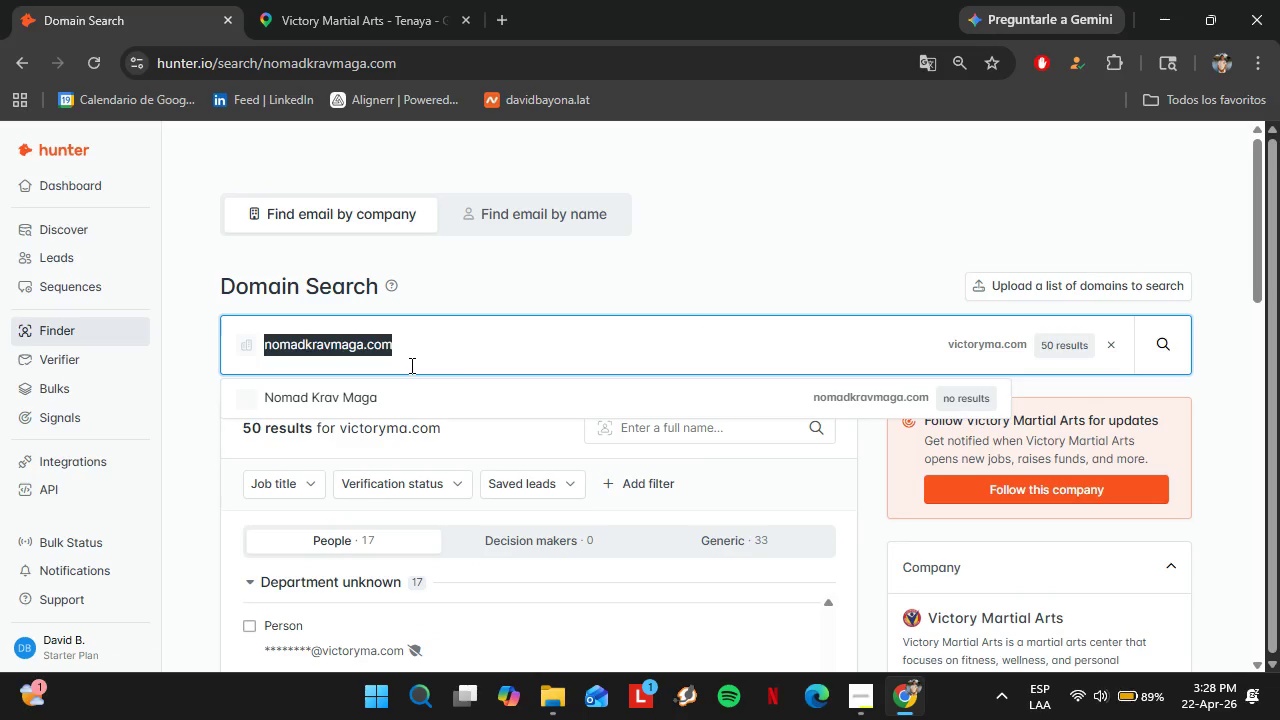 
key(Control+V)
 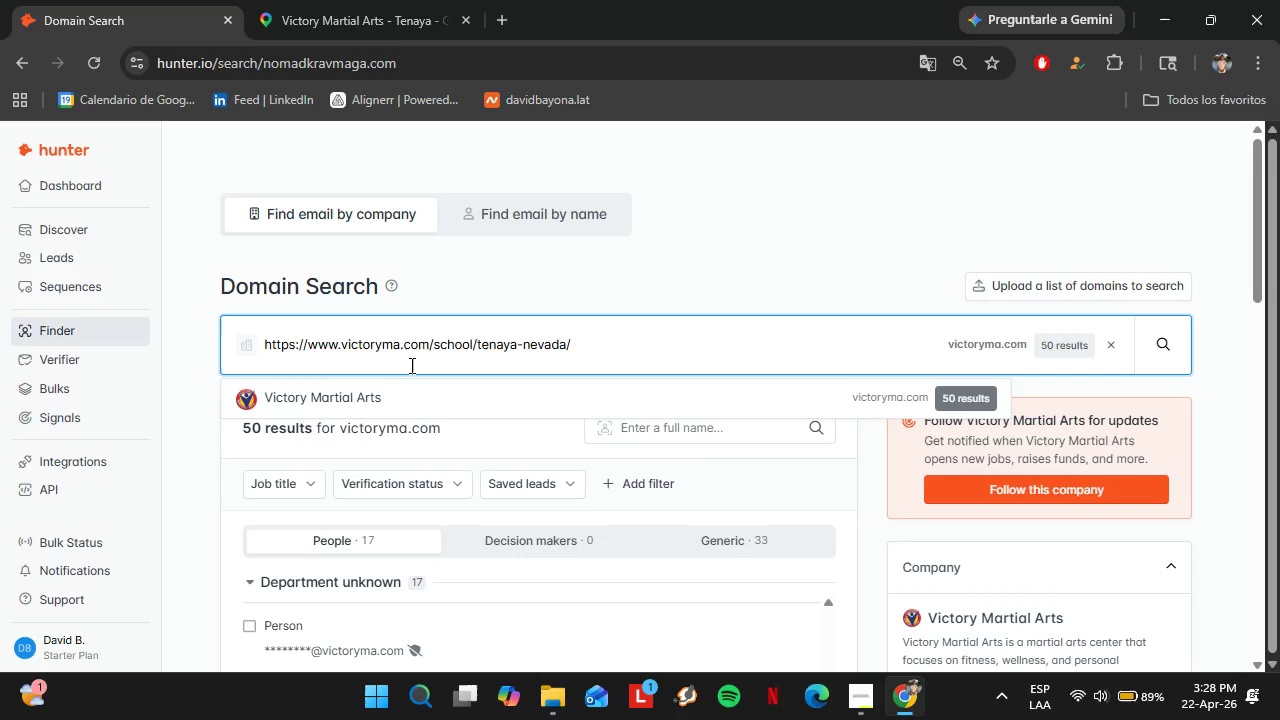 
key(Enter)
 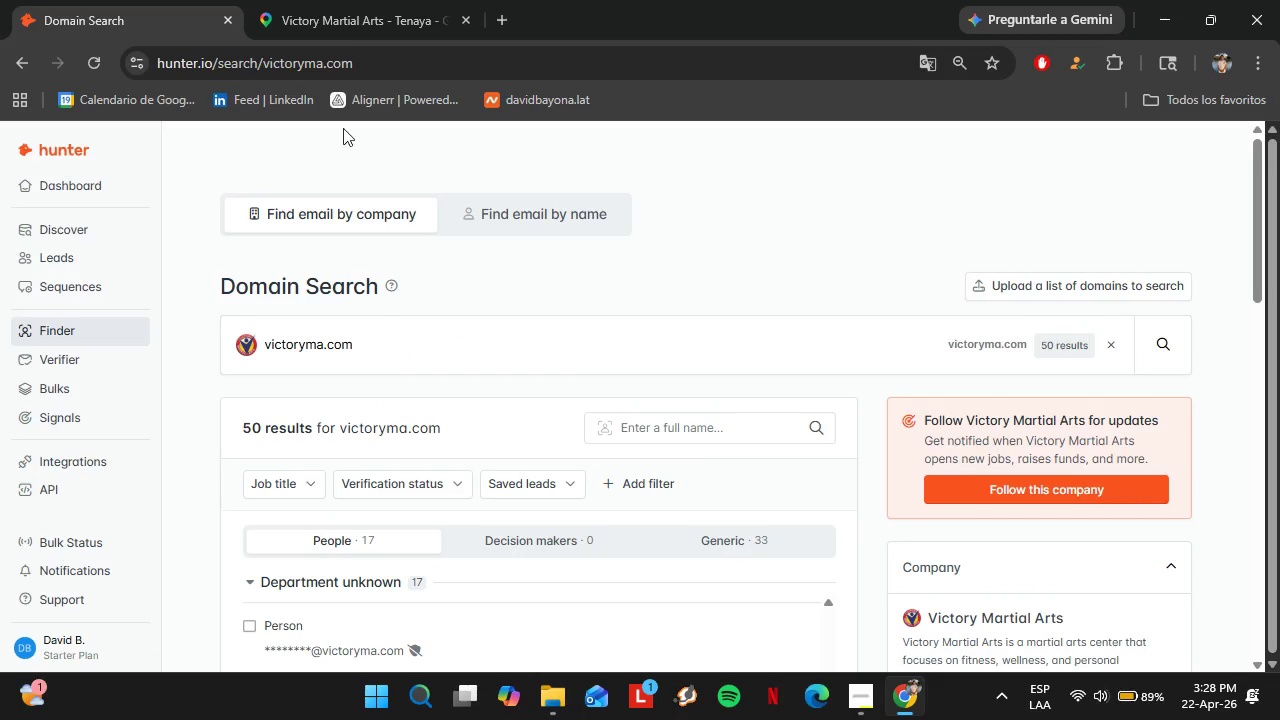 
left_click([392, 0])
 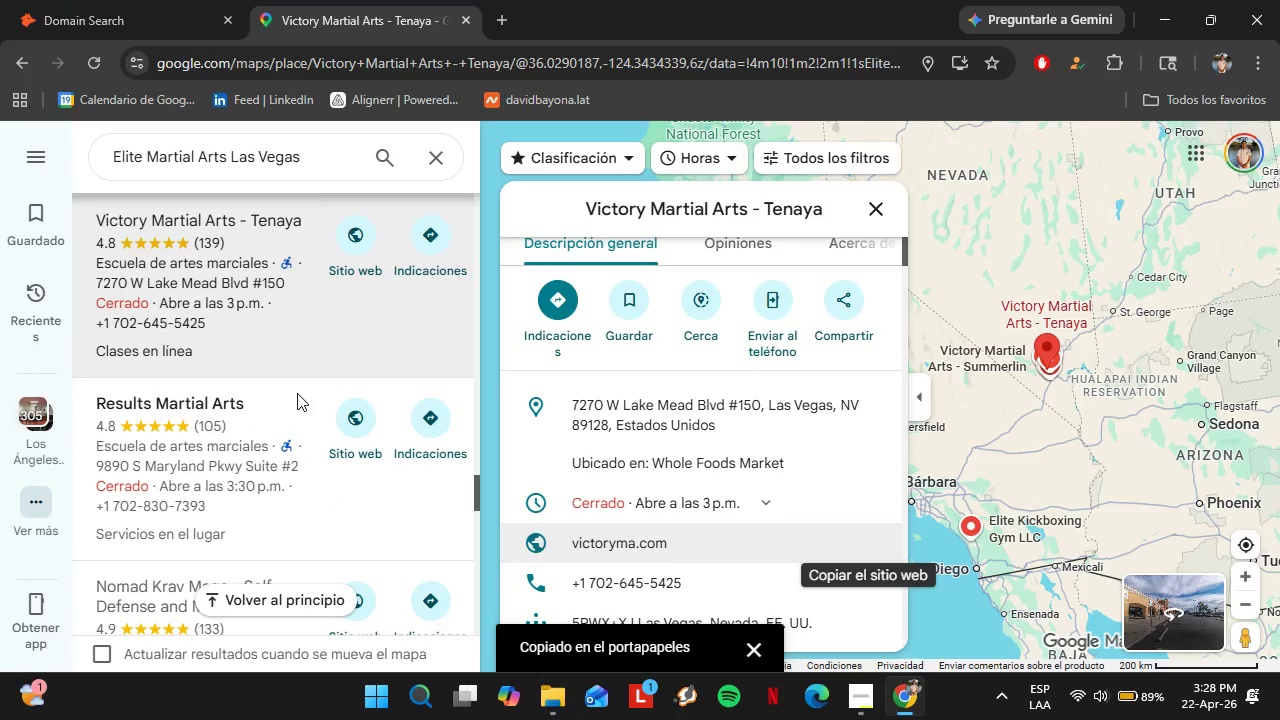 
scroll: coordinate [238, 413], scroll_direction: down, amount: 1.0
 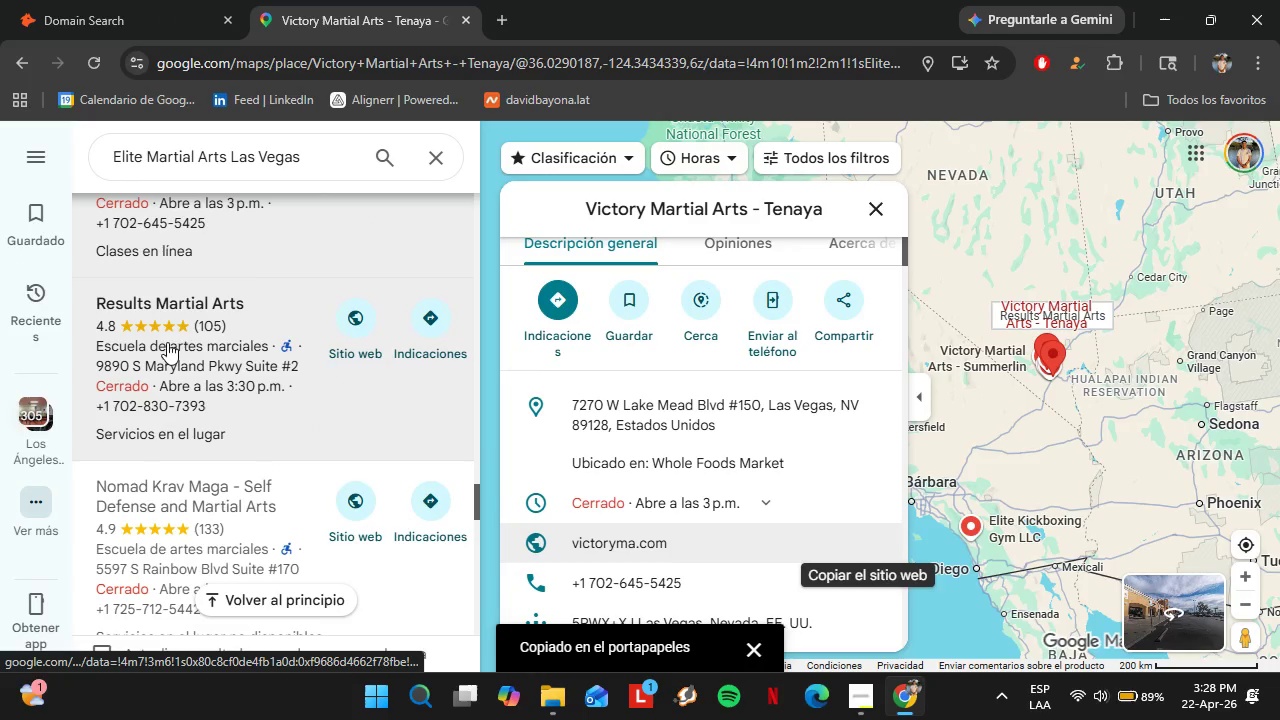 
left_click([172, 333])
 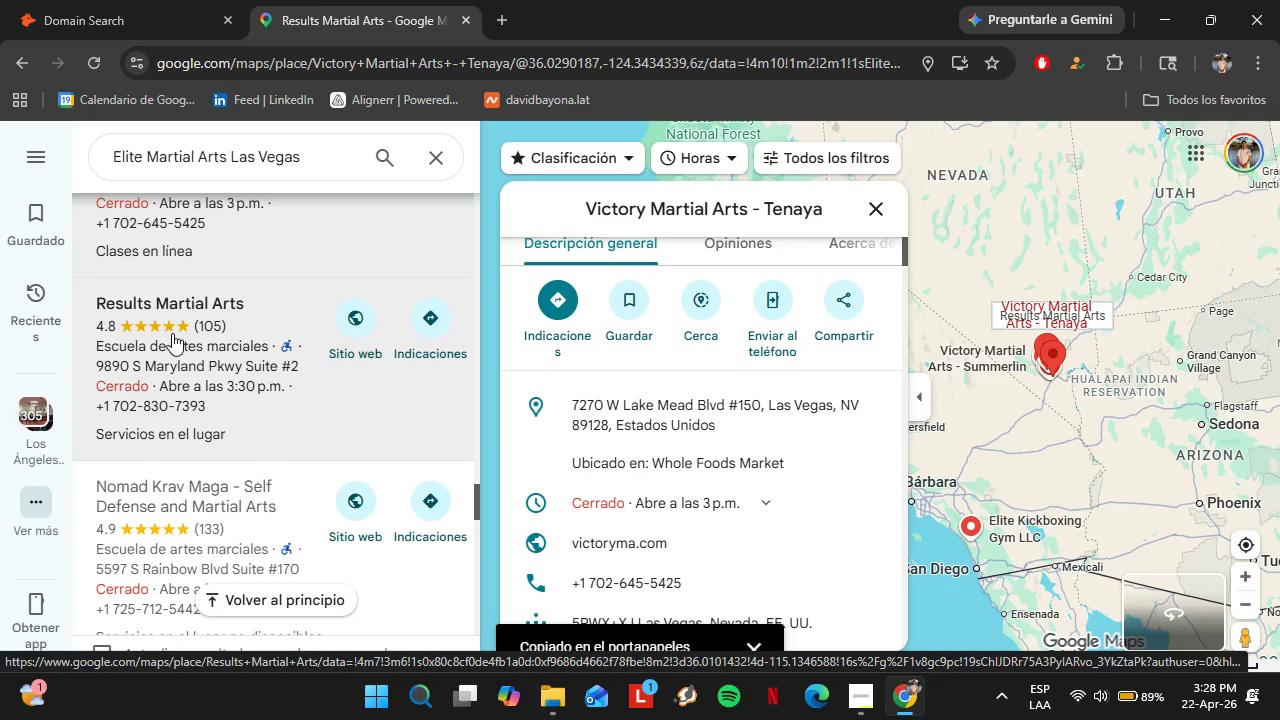 
wait(13.49)
 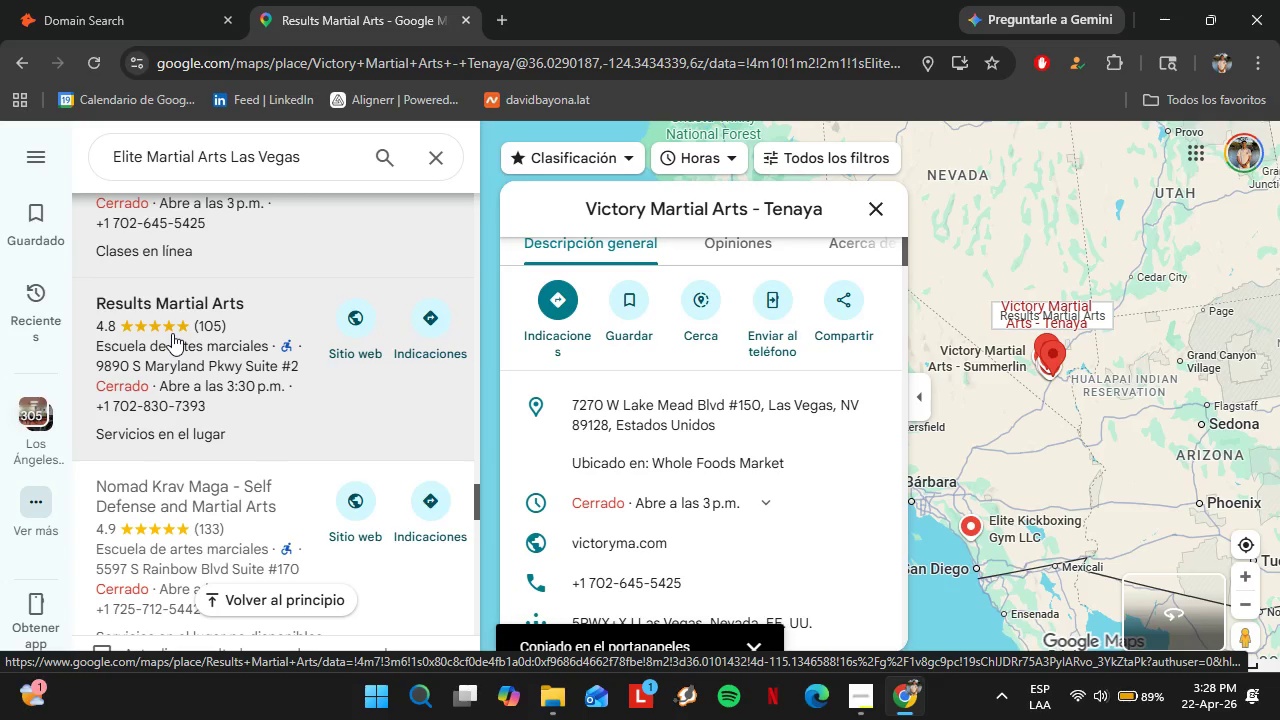 
scroll: coordinate [806, 439], scroll_direction: down, amount: 4.0
 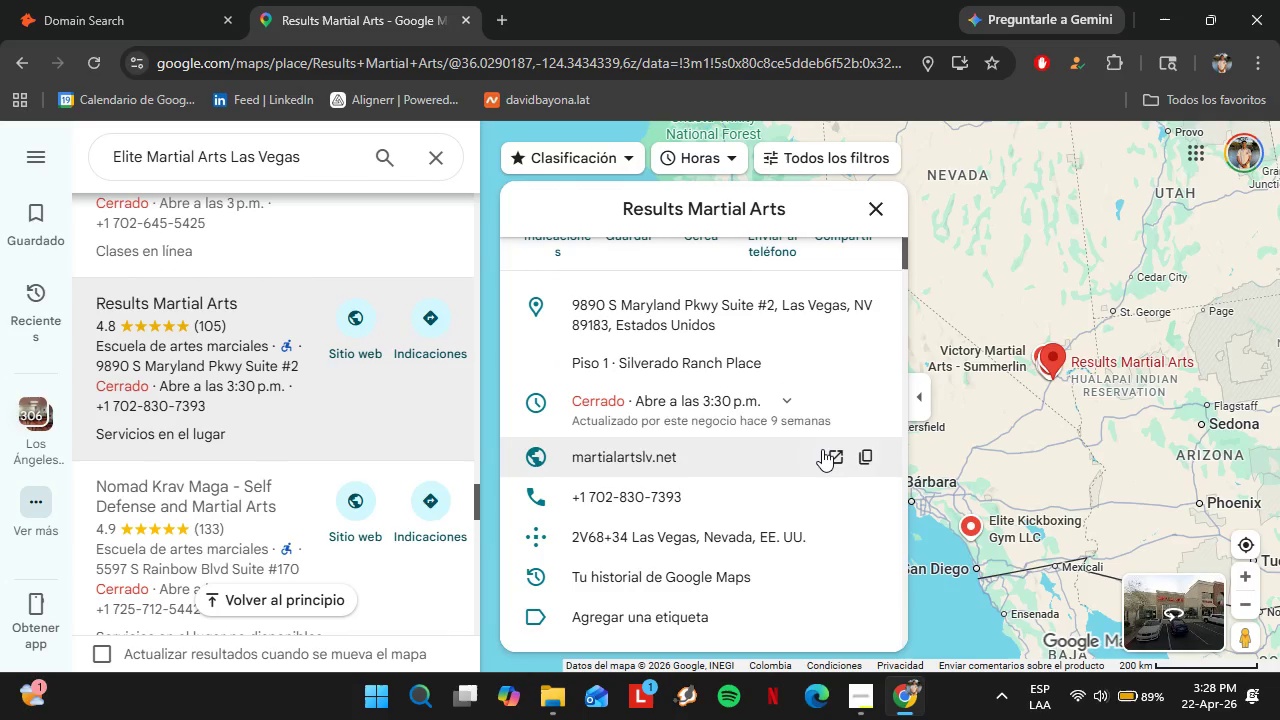 
left_click([866, 454])
 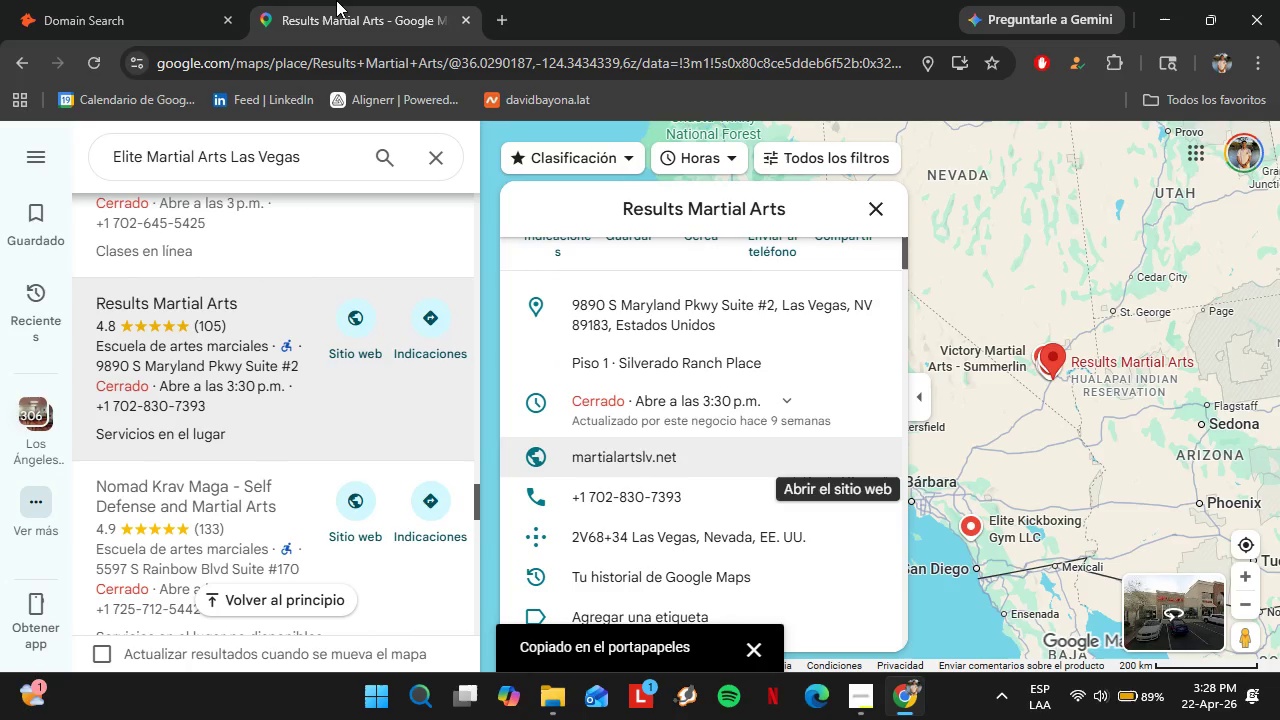 
left_click([167, 0])
 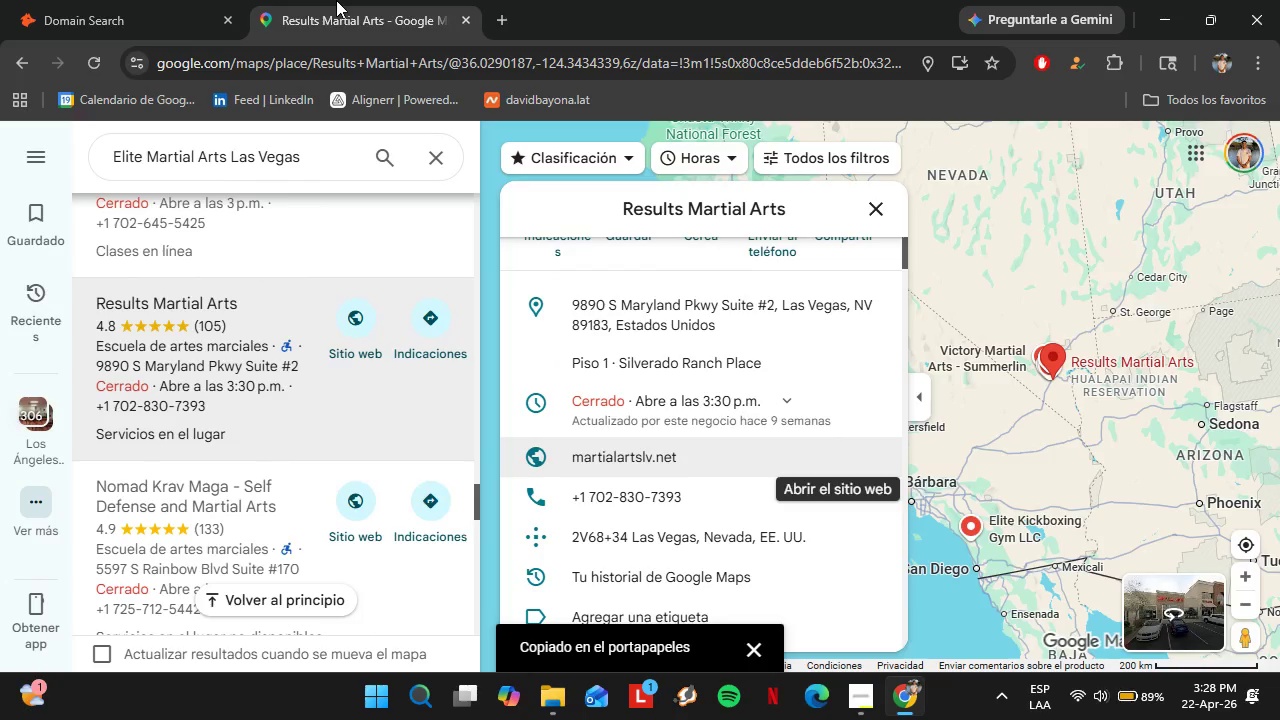 
double_click([417, 359])
 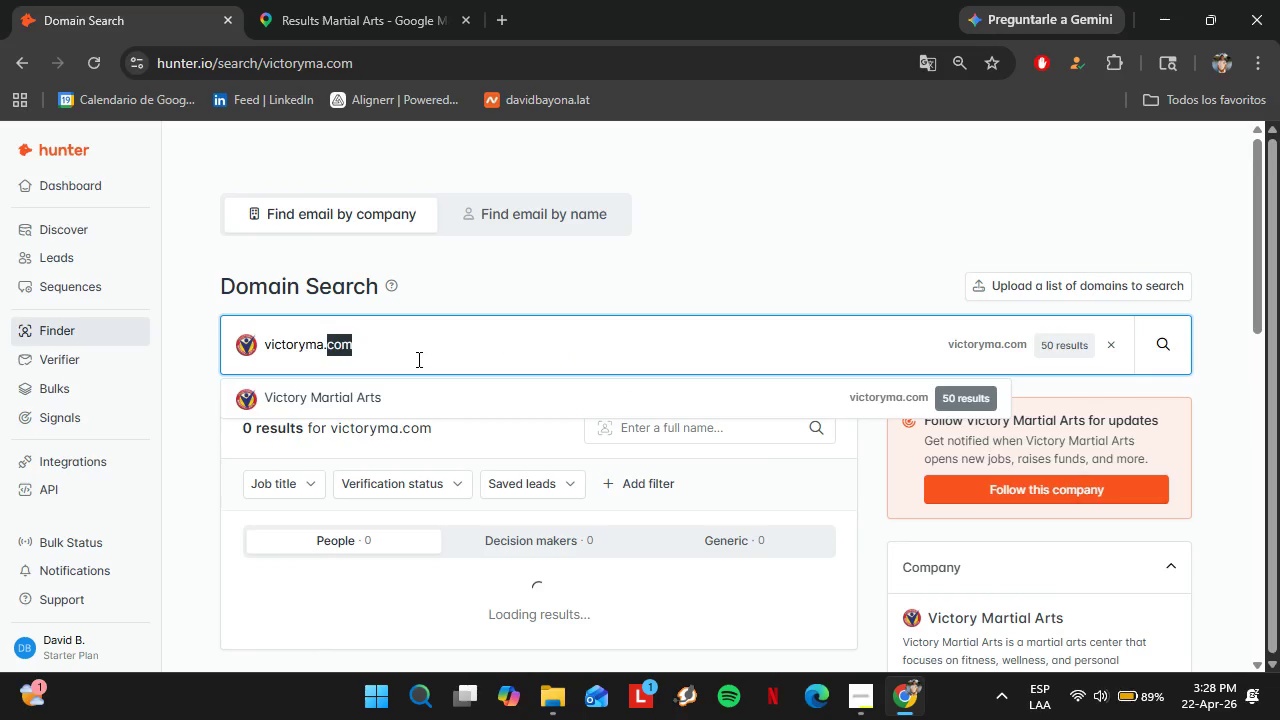 
triple_click([417, 359])
 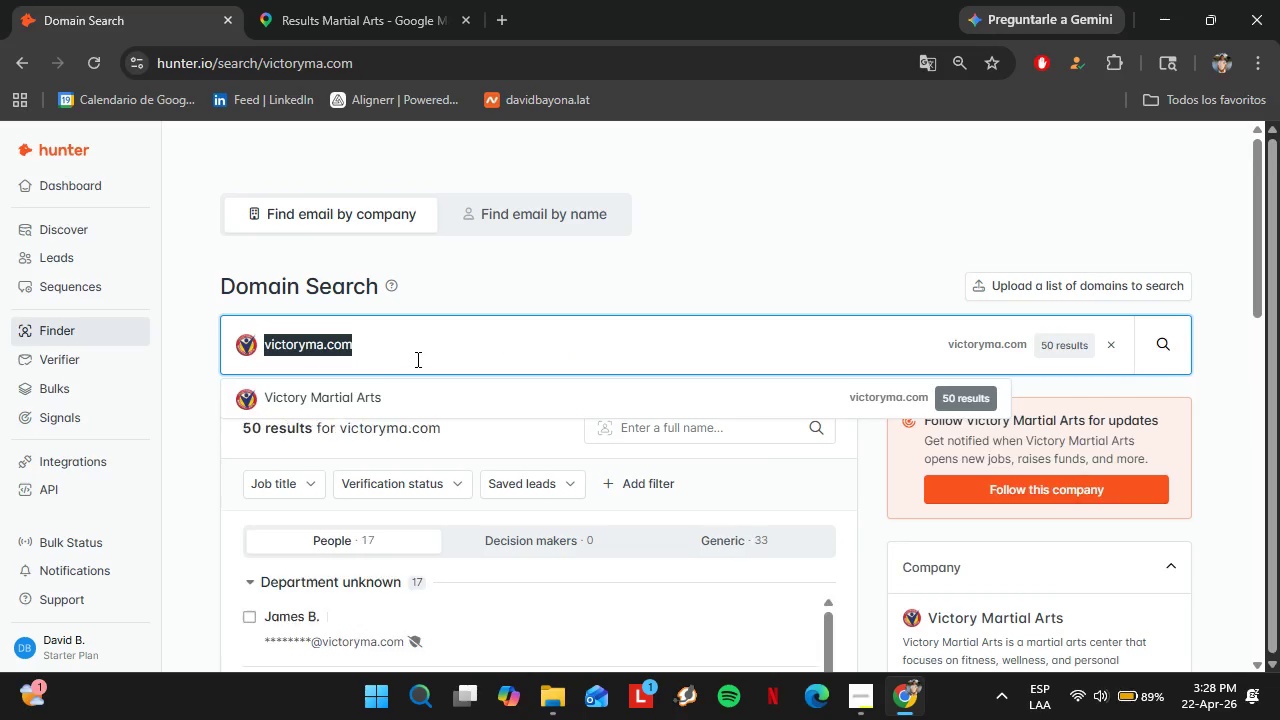 
key(Control+V)
 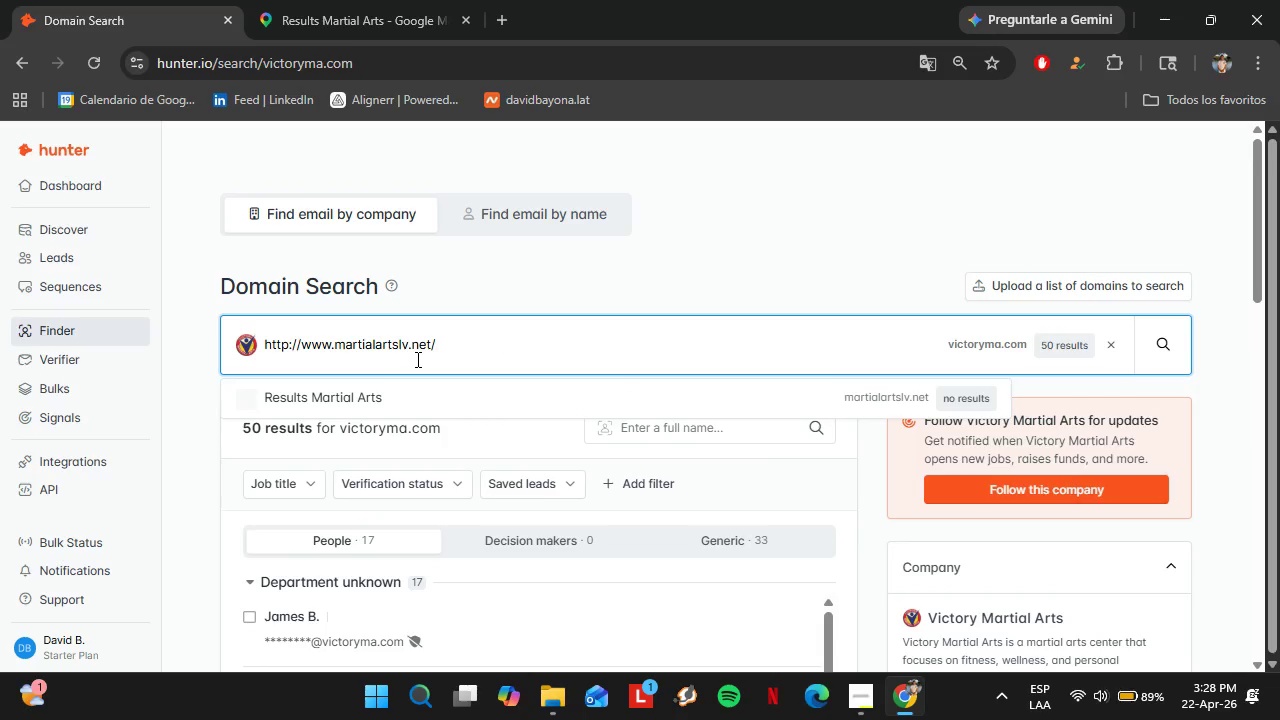 
key(Enter)
 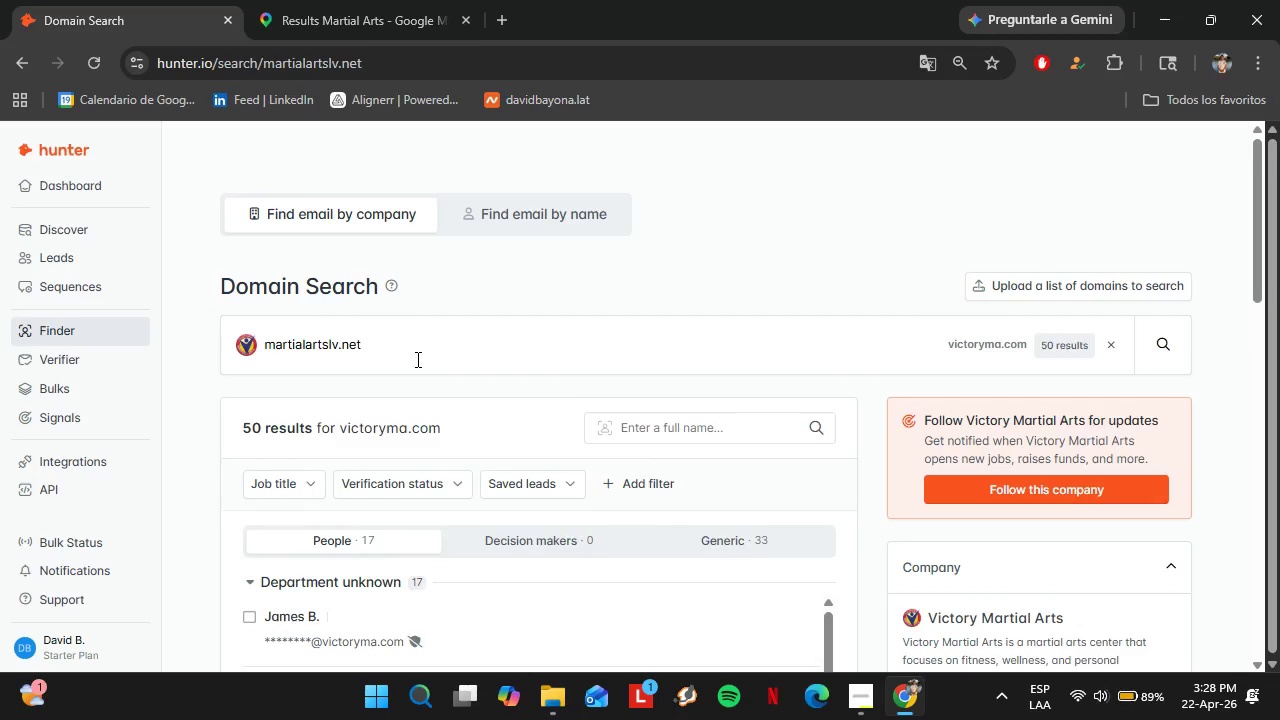 
left_click([365, 0])
 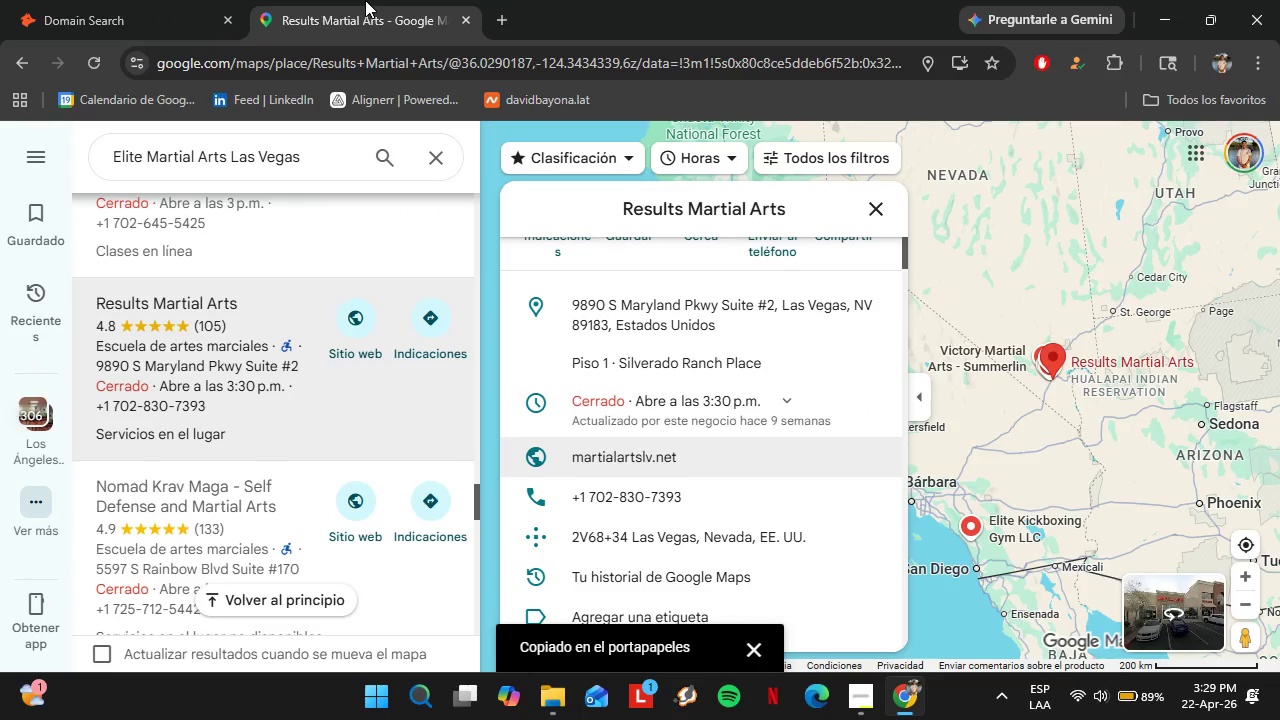 
scroll: coordinate [242, 366], scroll_direction: down, amount: 1.0
 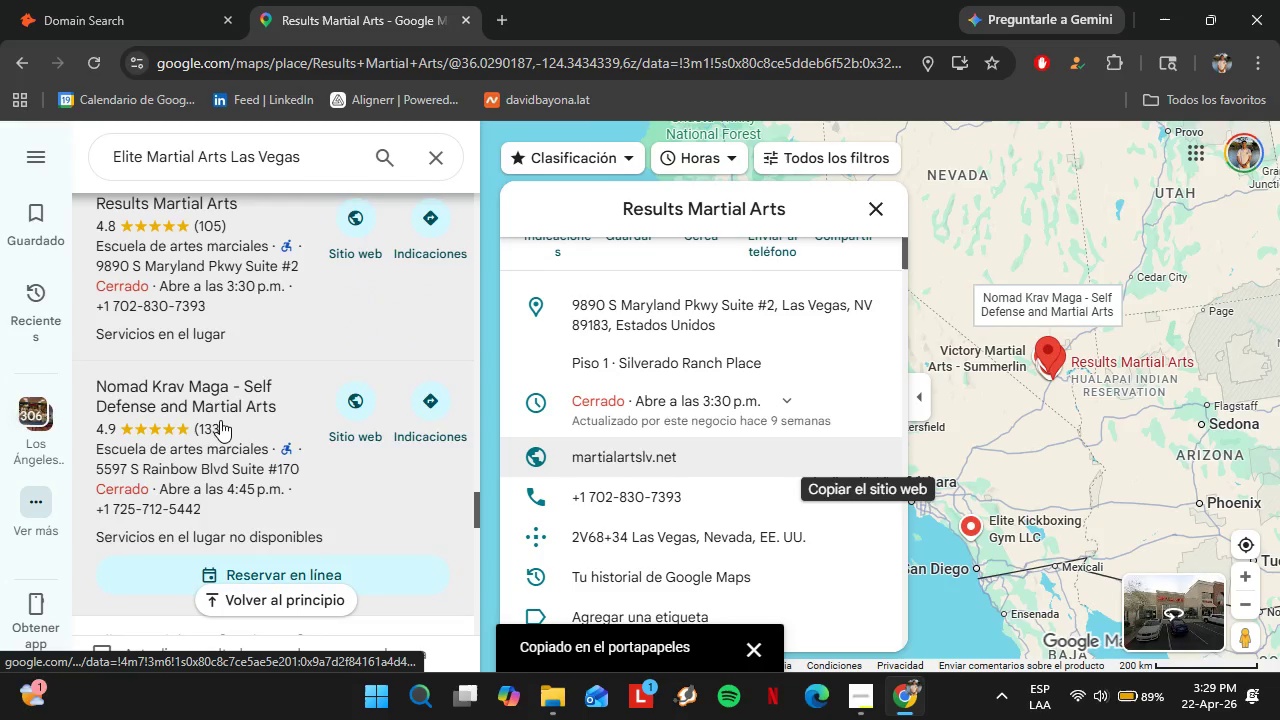 
left_click([221, 416])
 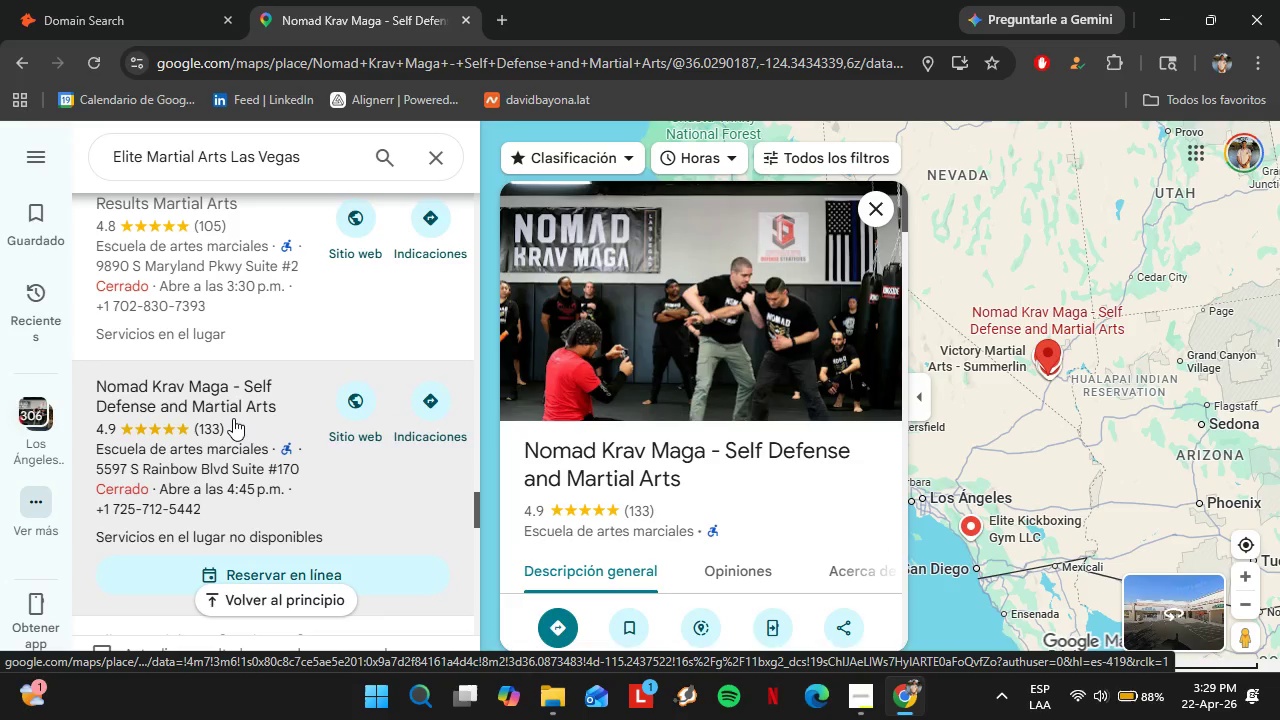 
wait(43.48)
 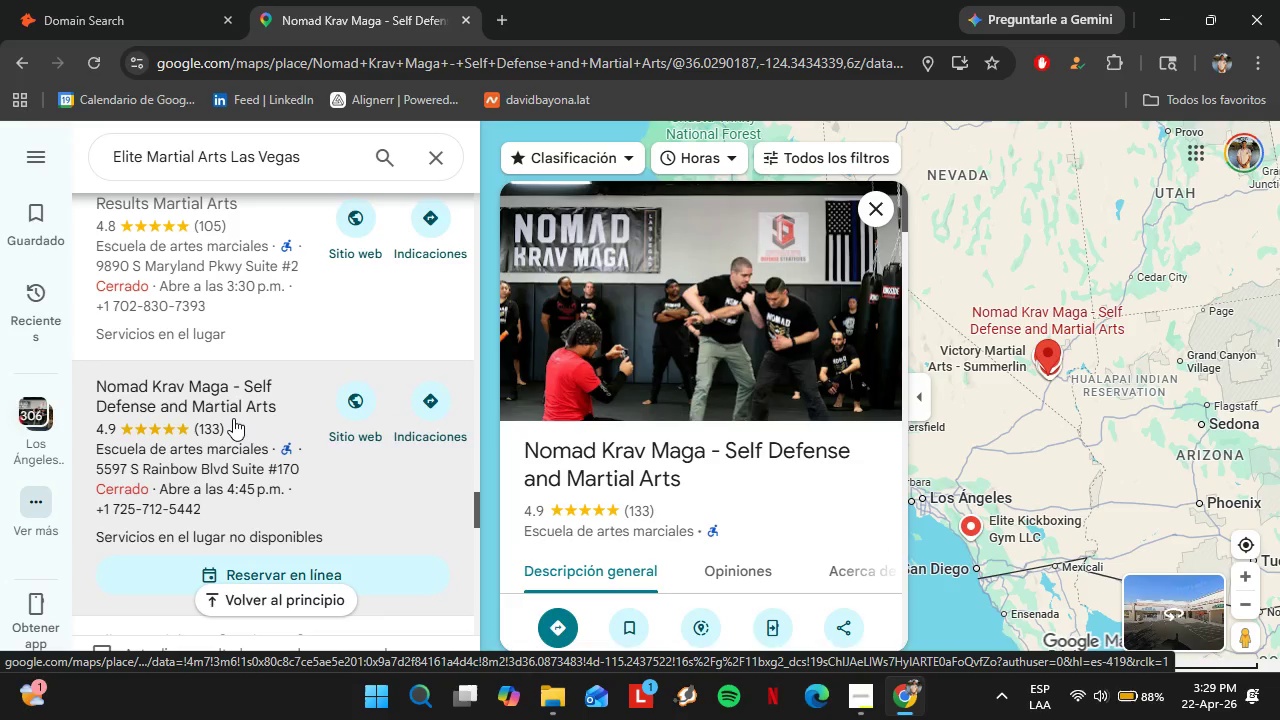 
scroll: coordinate [843, 244], scroll_direction: down, amount: 3.0
 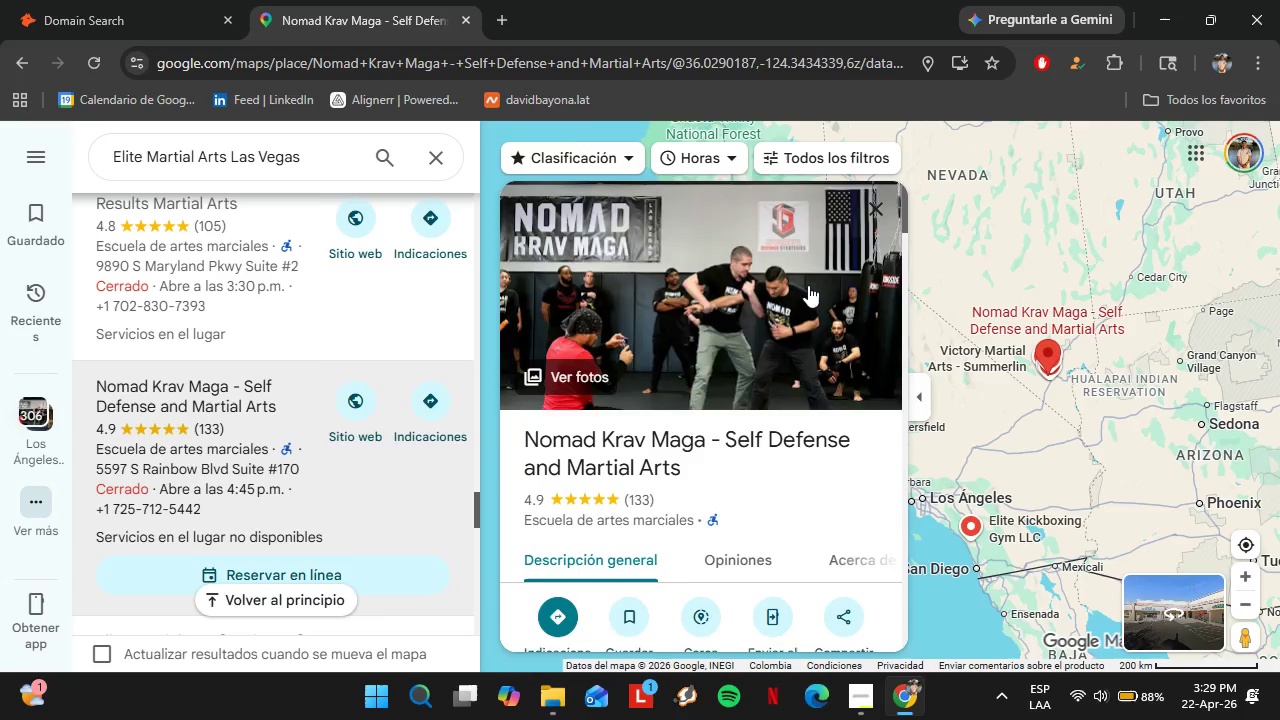 
mouse_move([672, 449])
 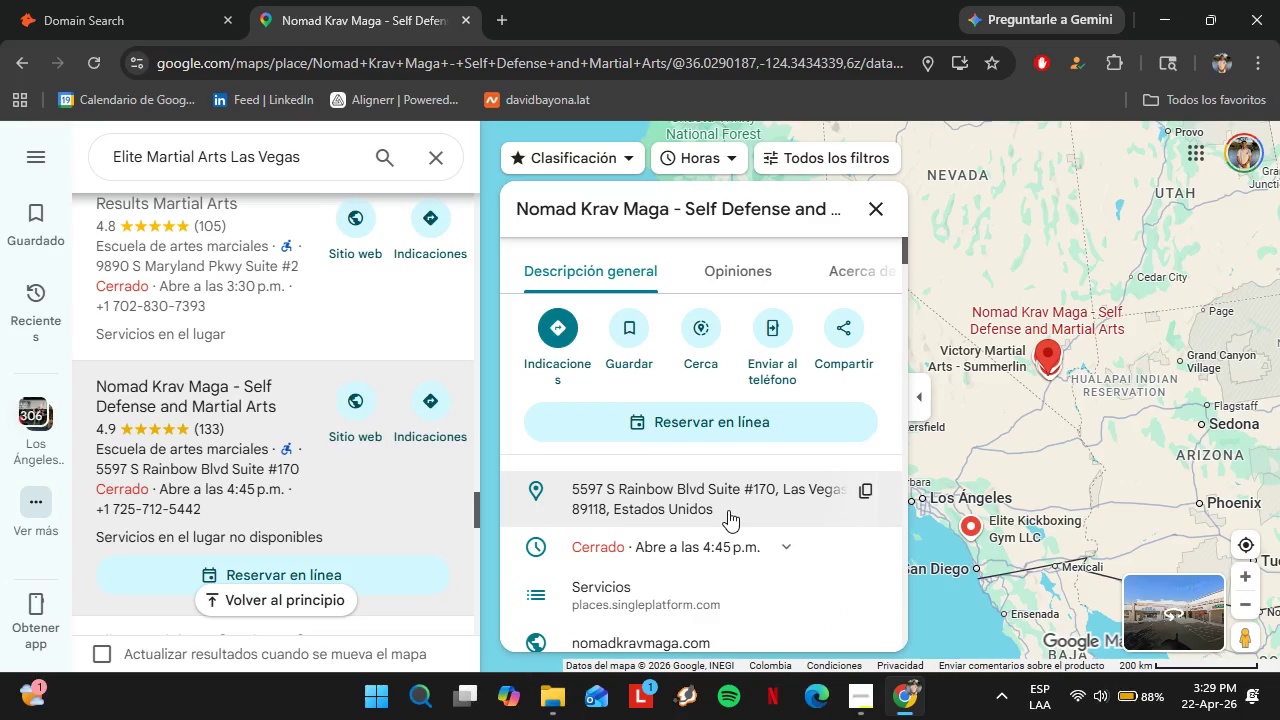 
scroll: coordinate [728, 523], scroll_direction: down, amount: 1.0
 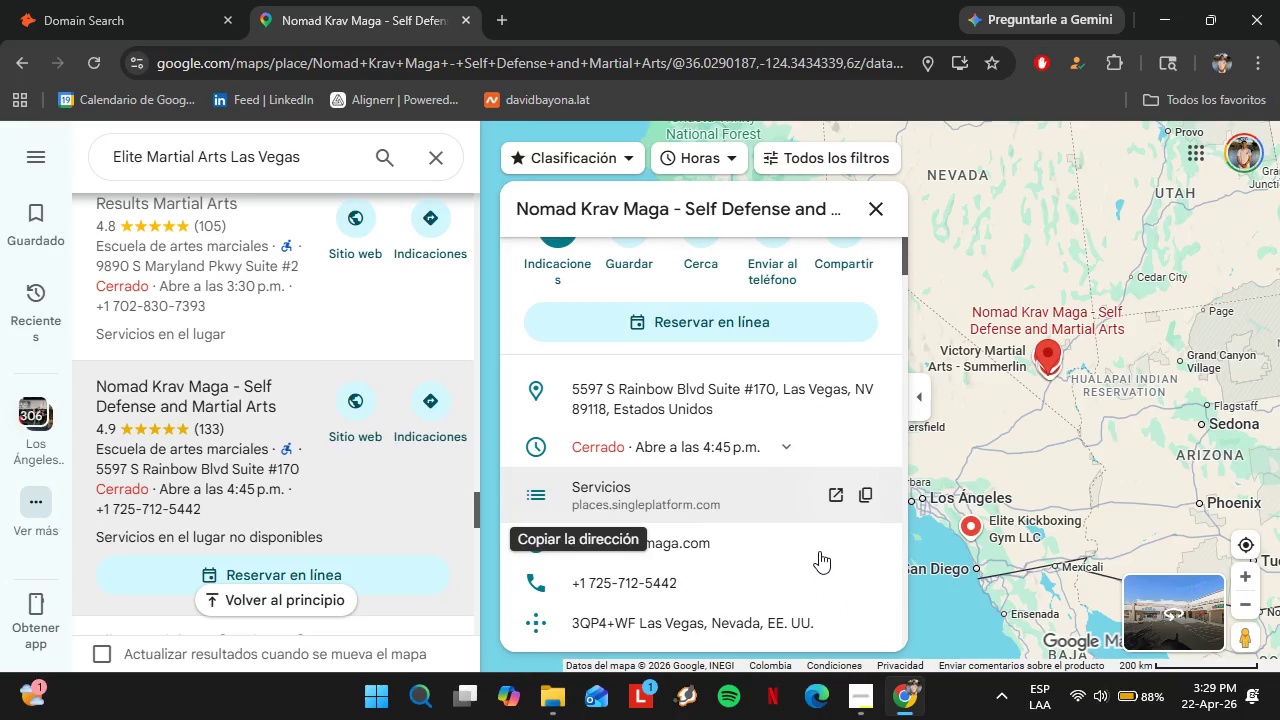 
left_click([868, 543])
 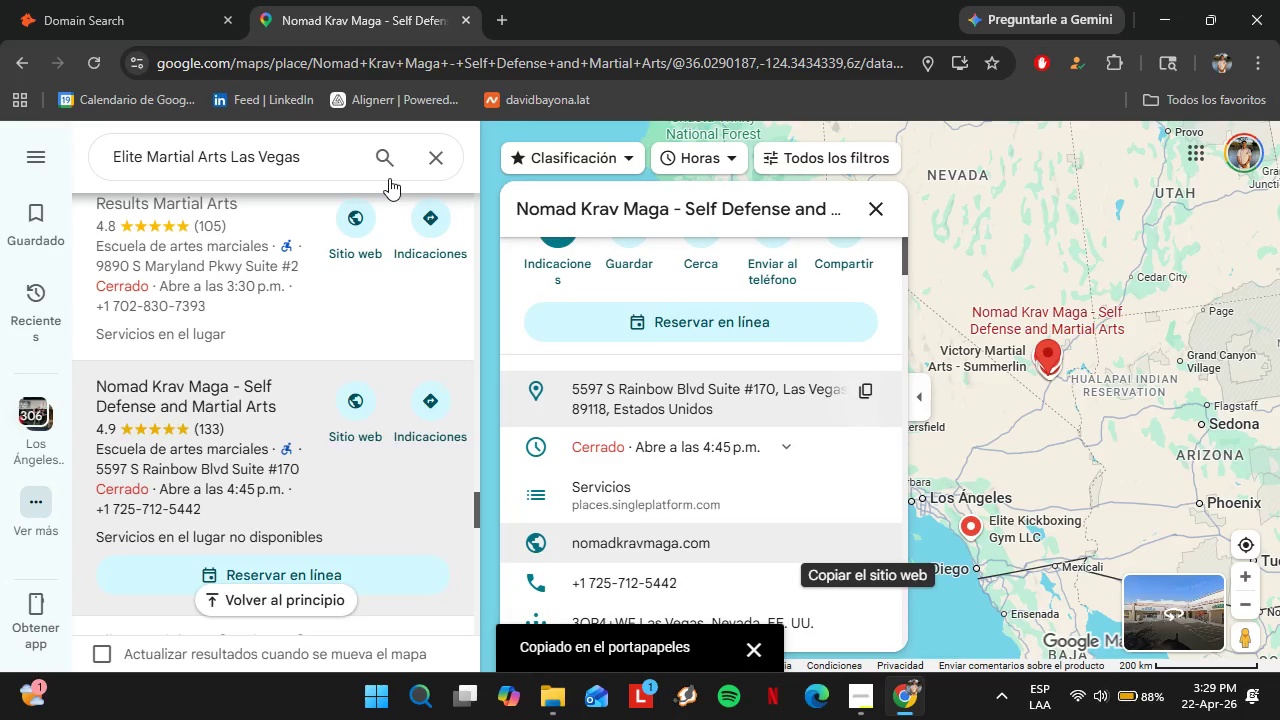 
left_click([153, 0])
 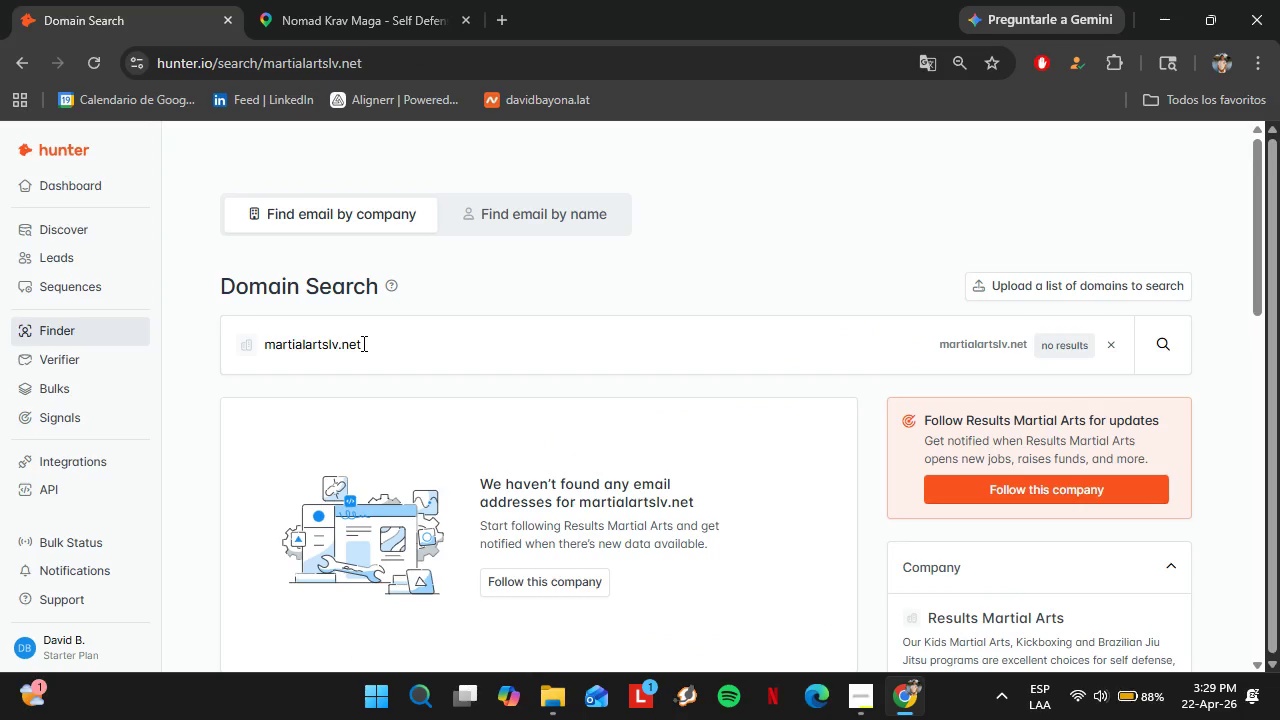 
double_click([363, 343])
 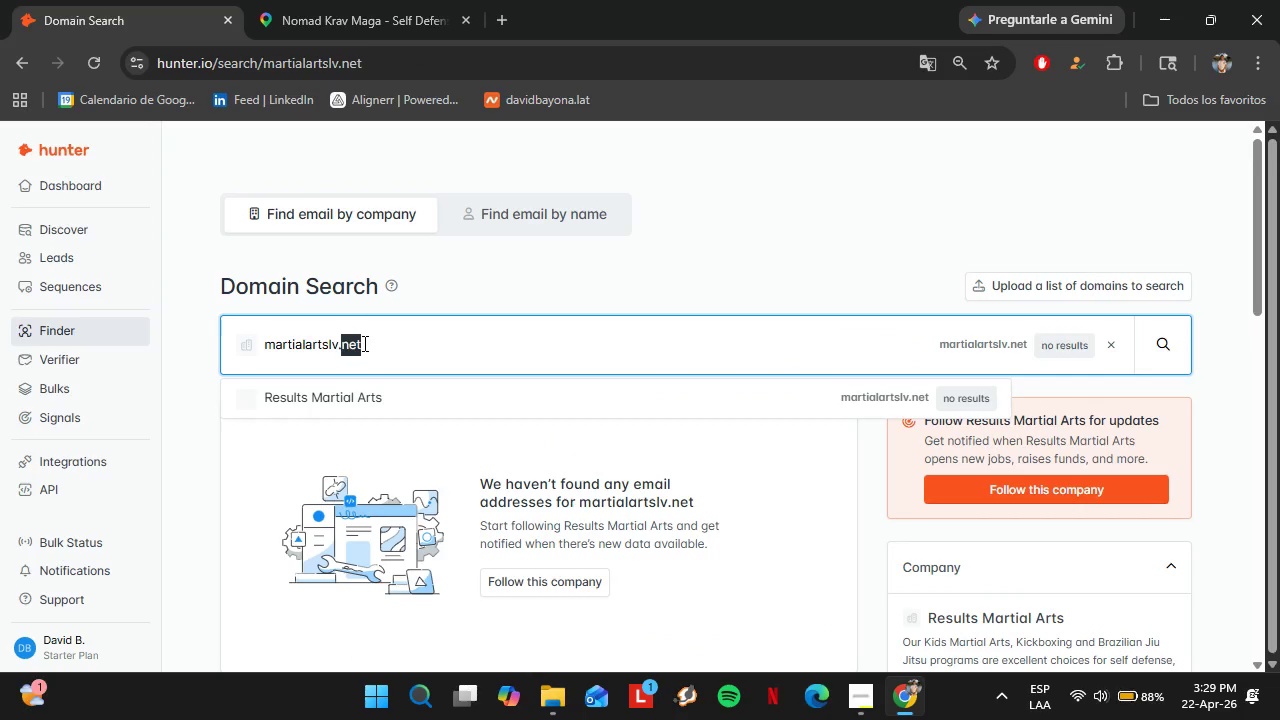 
triple_click([363, 343])
 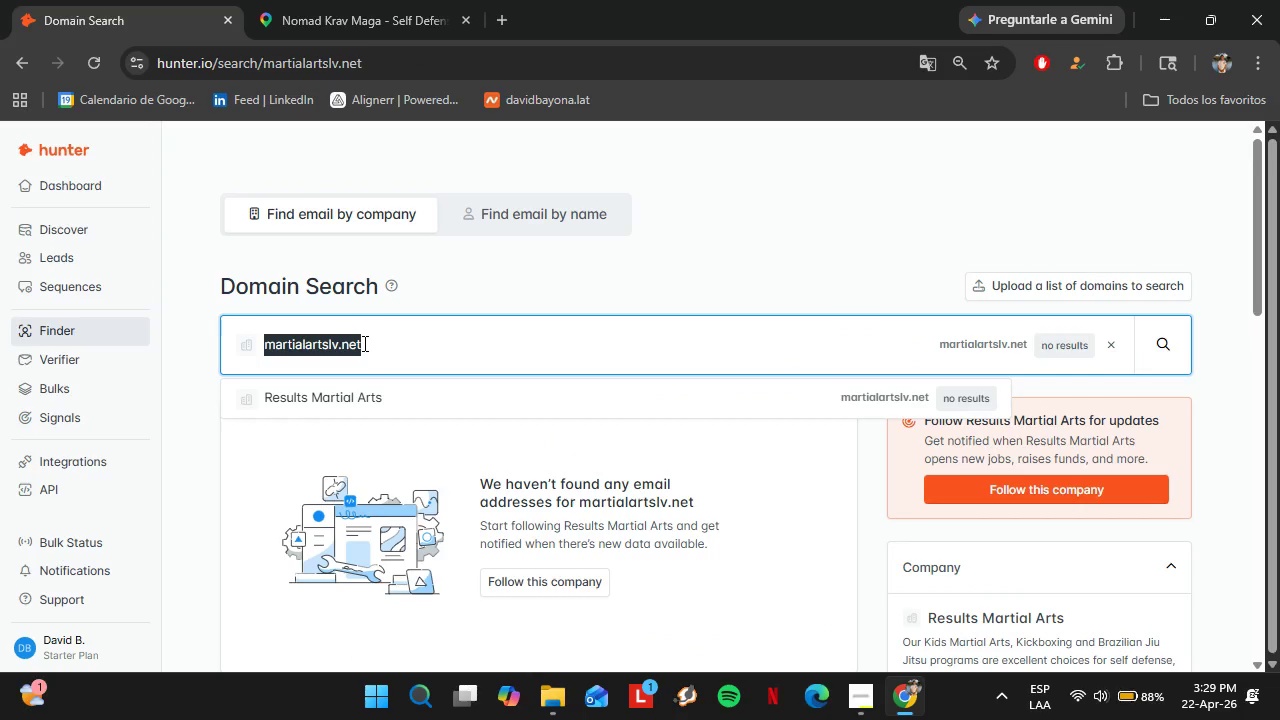 
key(Control+V)
 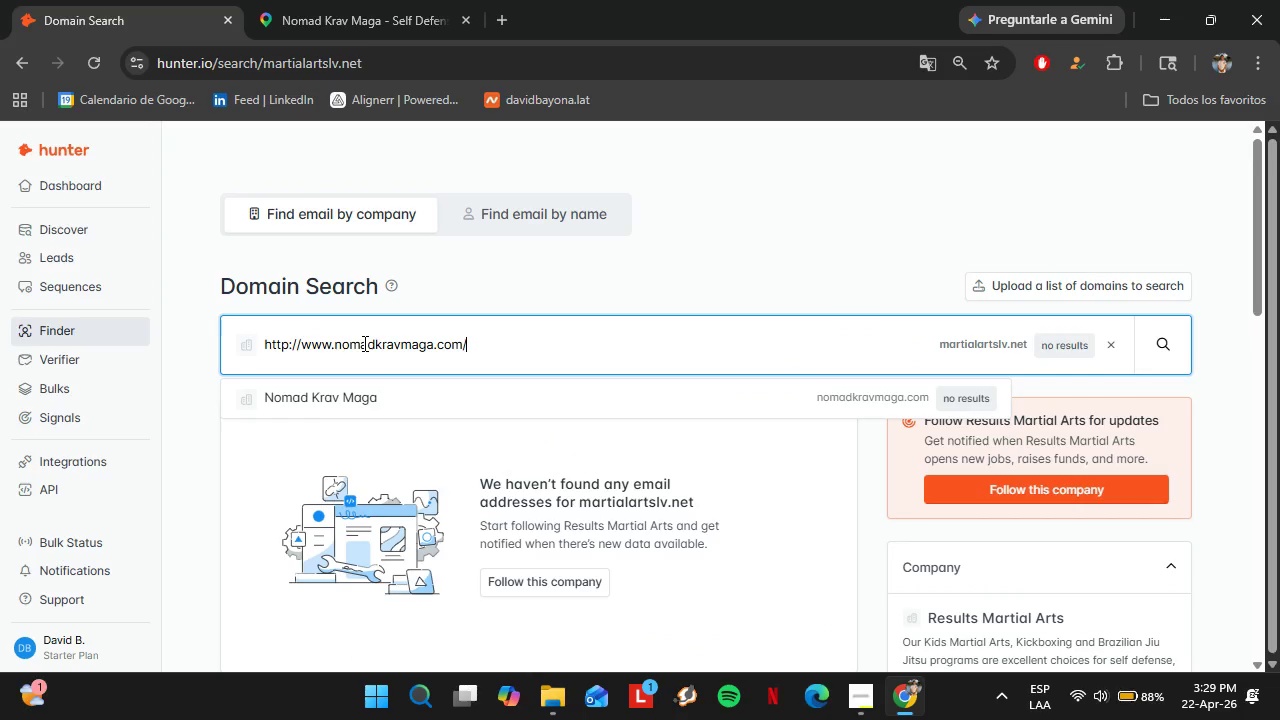 
key(Enter)
 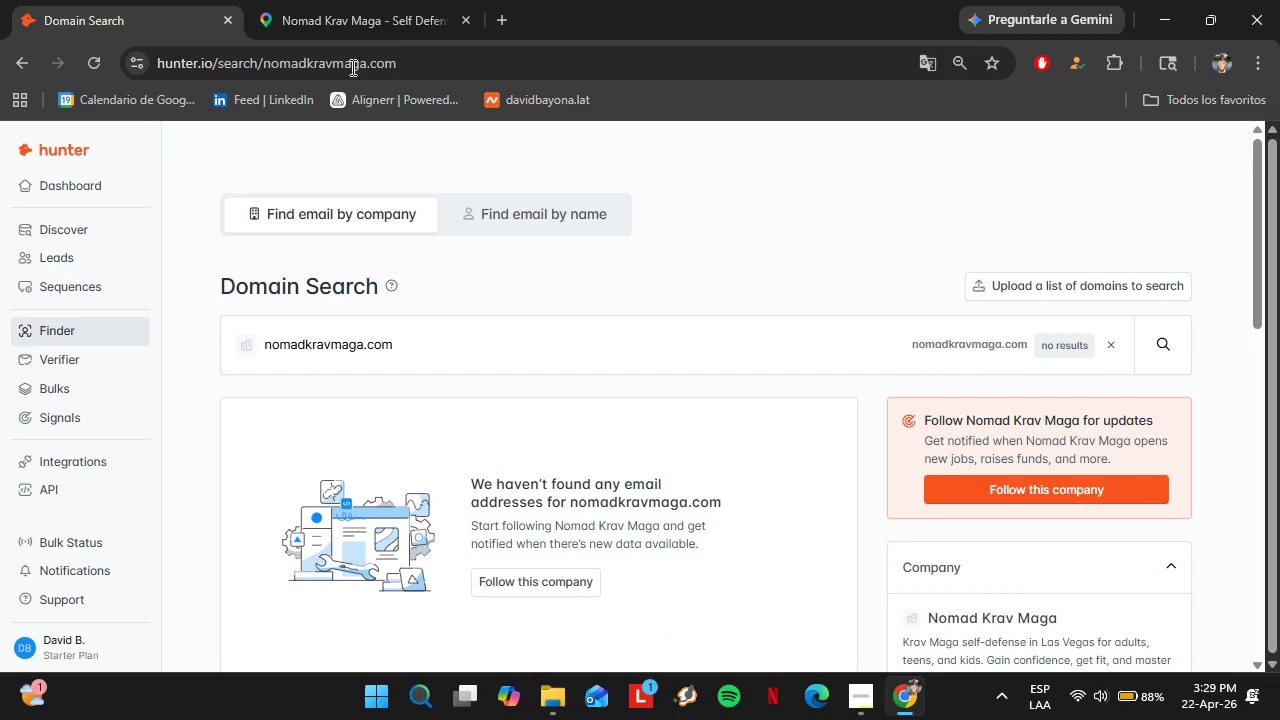 
left_click([306, 0])
 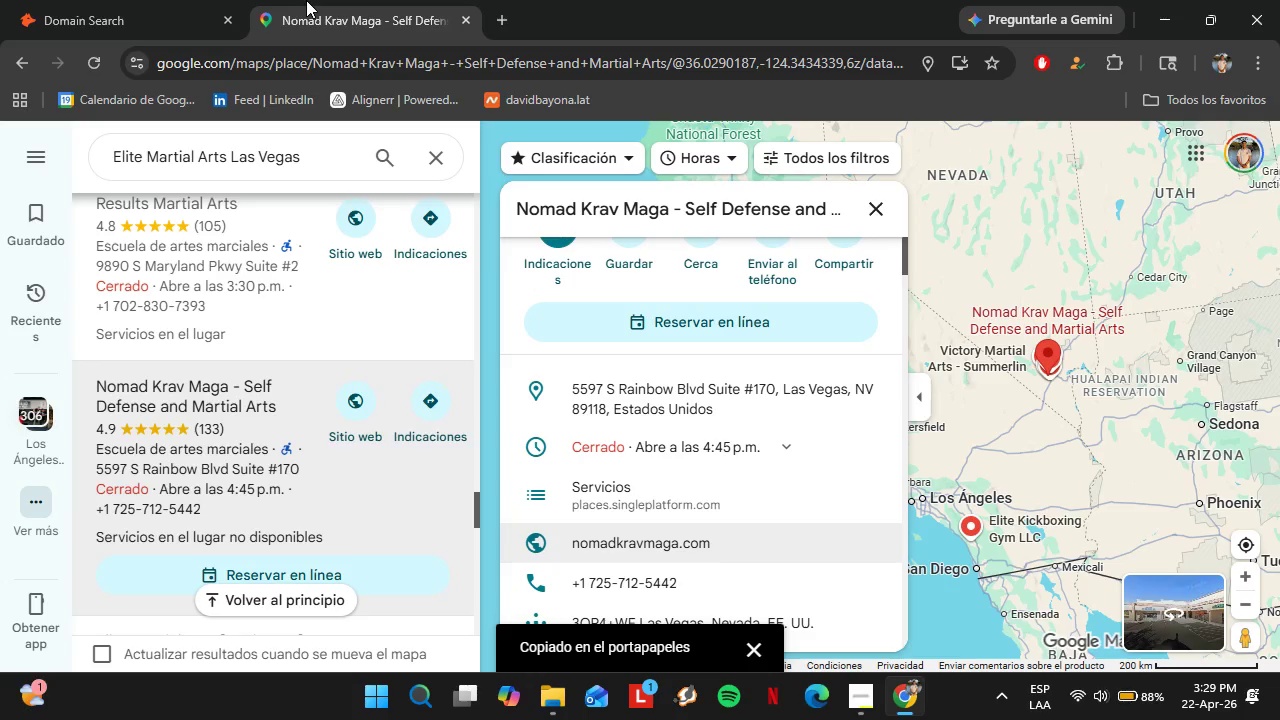 
scroll: coordinate [298, 416], scroll_direction: down, amount: 8.0
 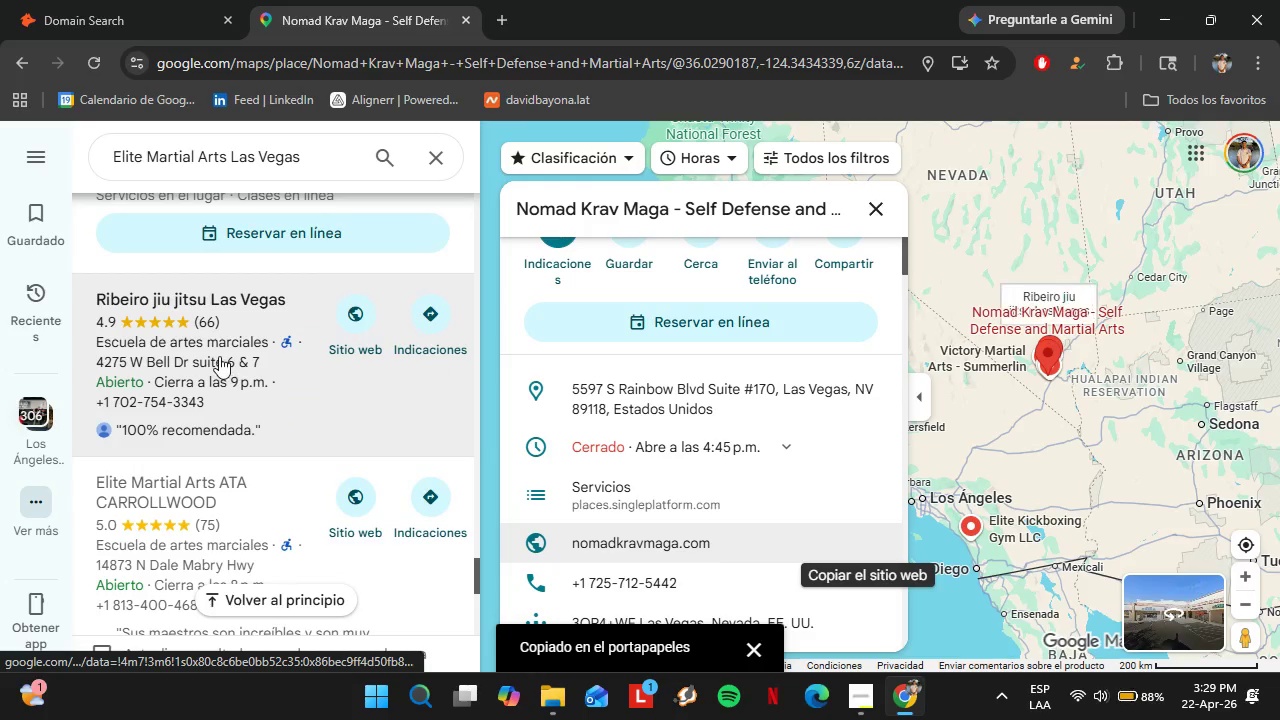 
left_click([219, 355])
 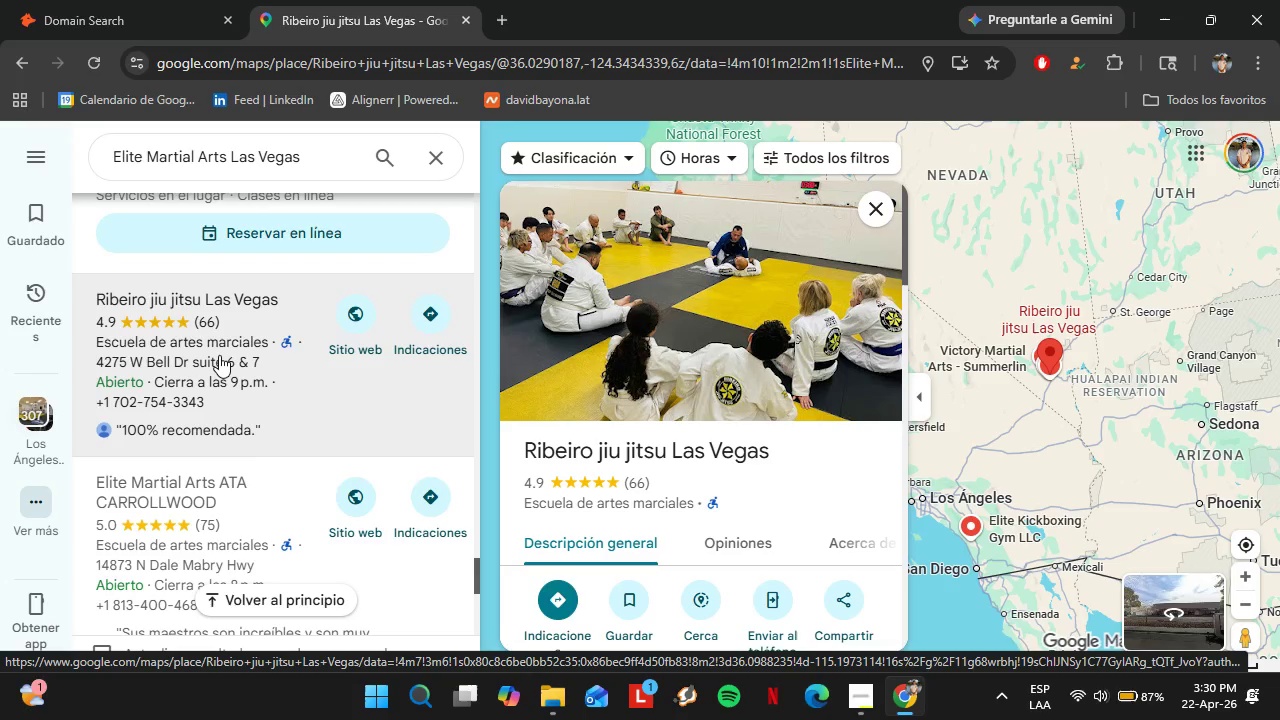 
wait(15.69)
 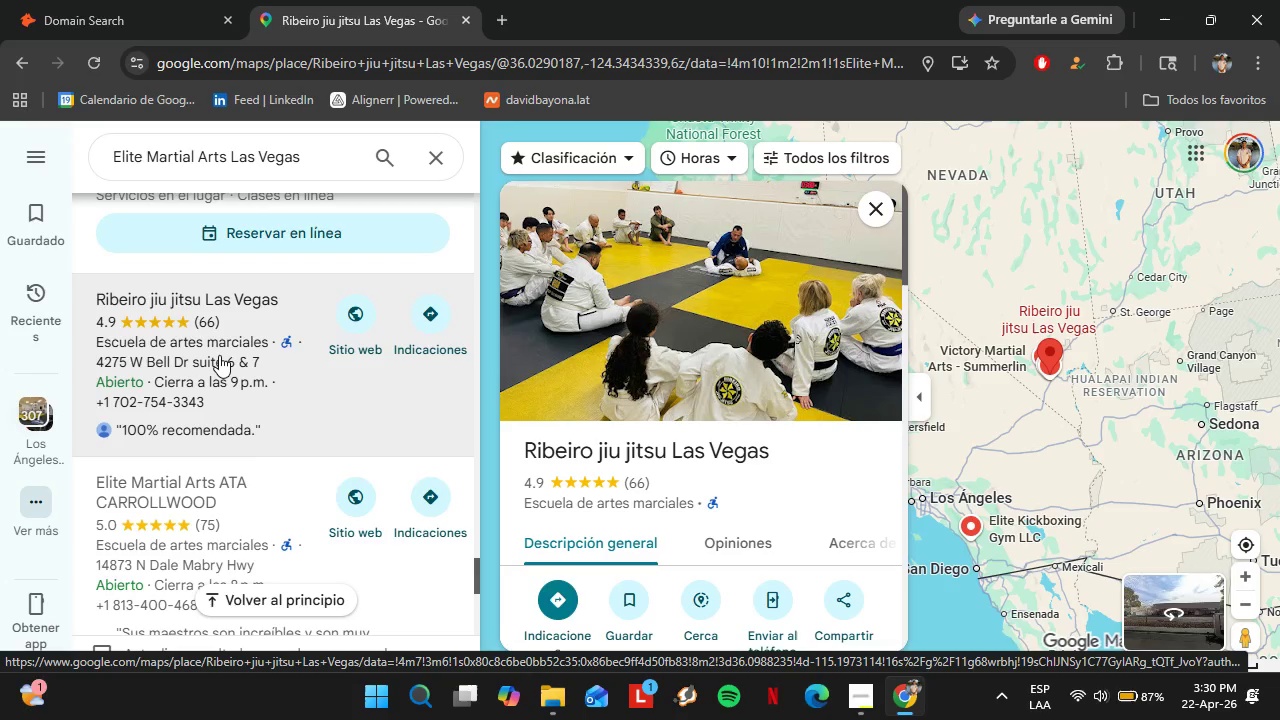 
scroll: coordinate [299, 426], scroll_direction: down, amount: 3.0
 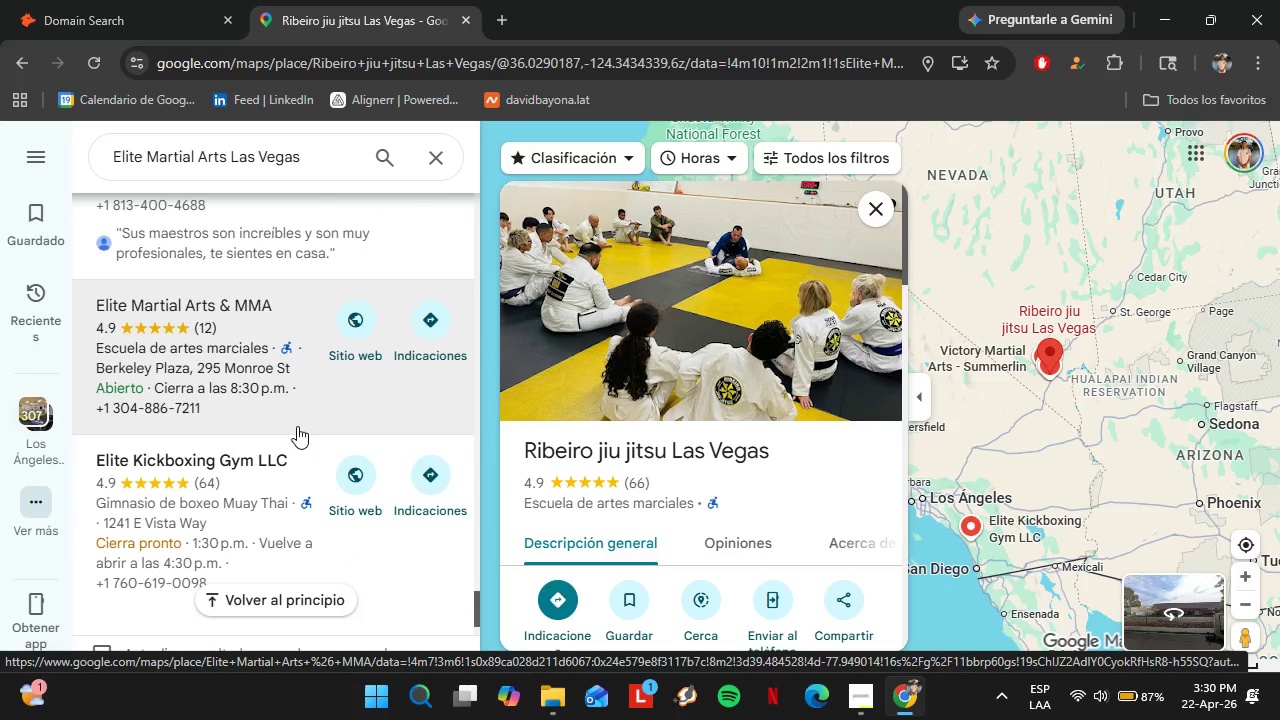 
left_click([217, 455])
 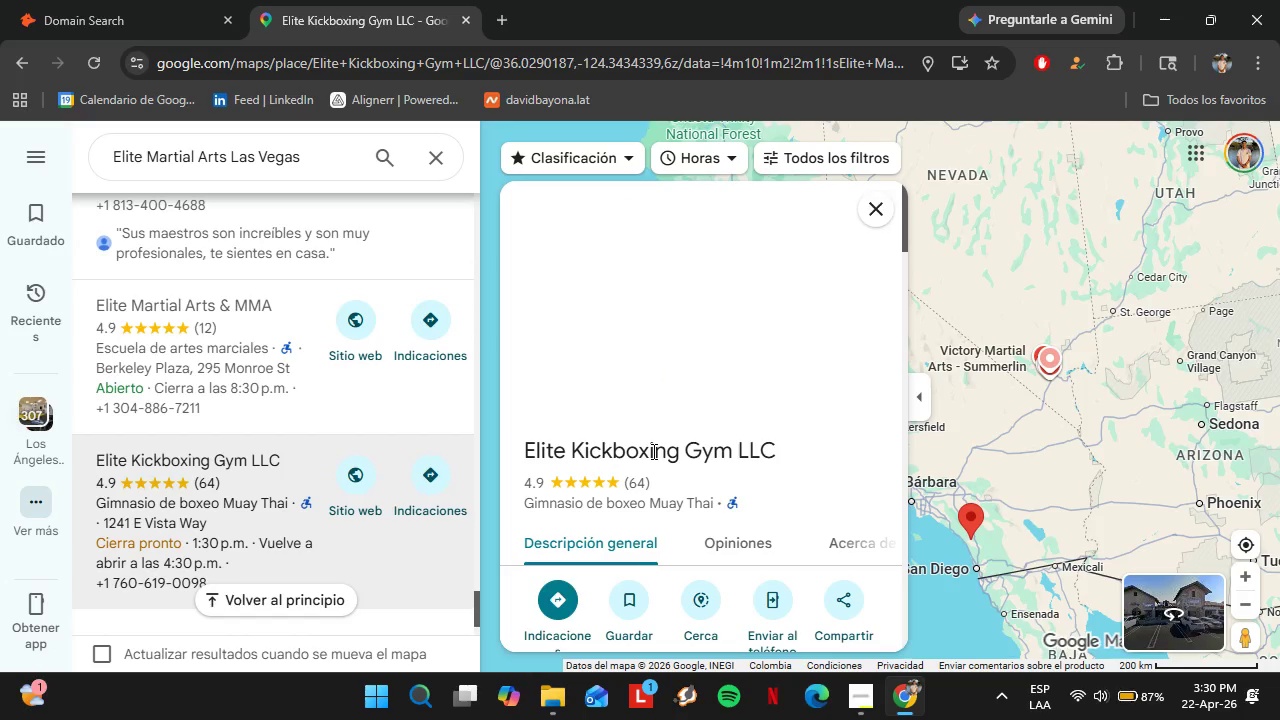 
scroll: coordinate [758, 458], scroll_direction: down, amount: 3.0
 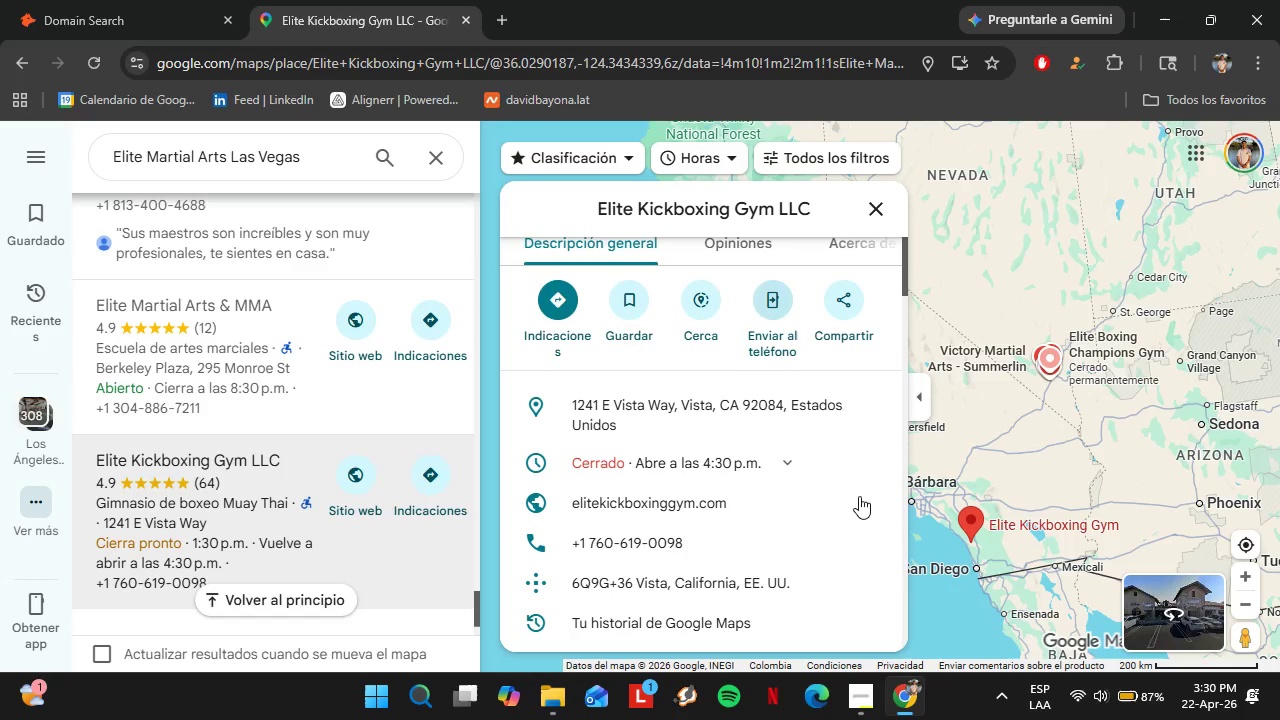 
left_click([863, 499])
 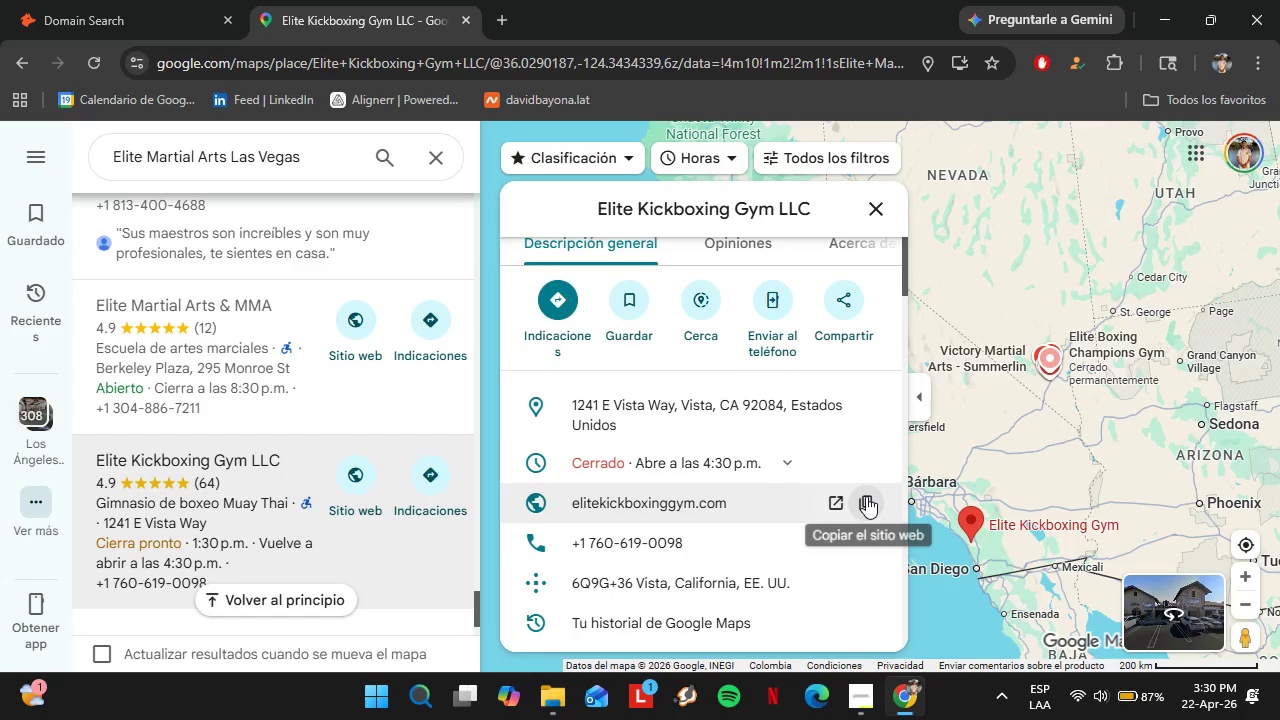 
left_click([114, 0])
 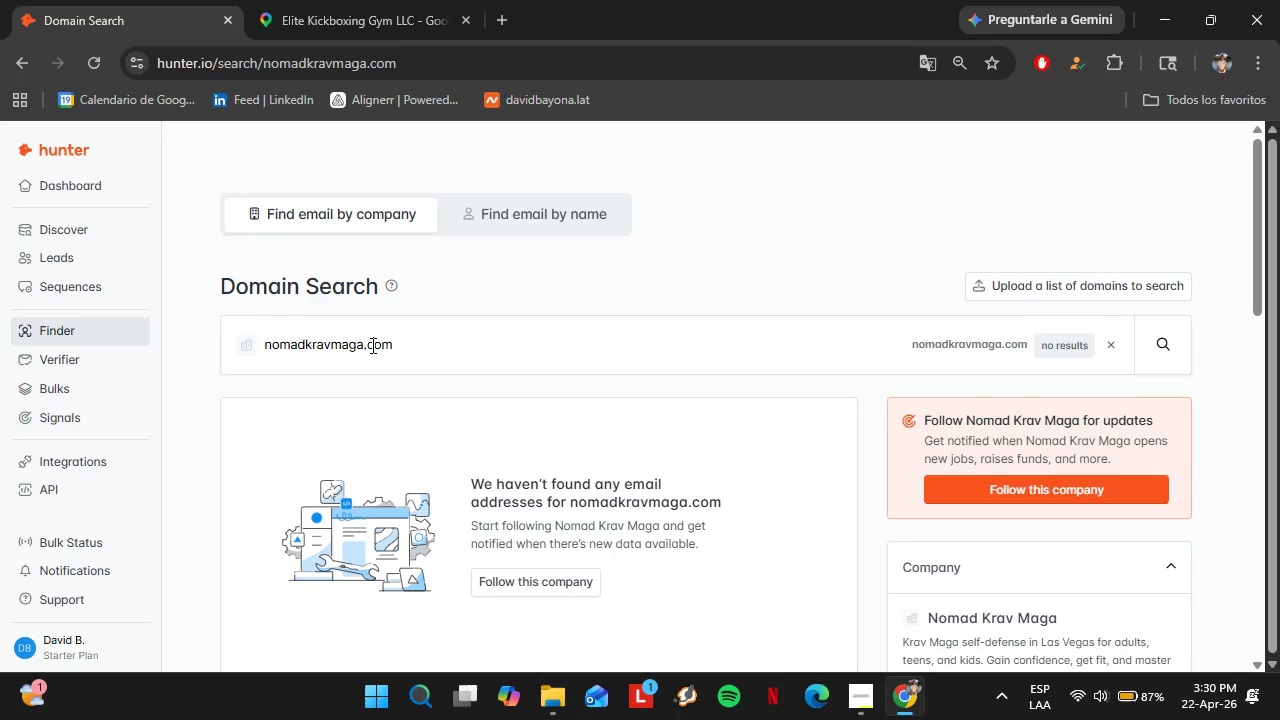 
double_click([371, 345])
 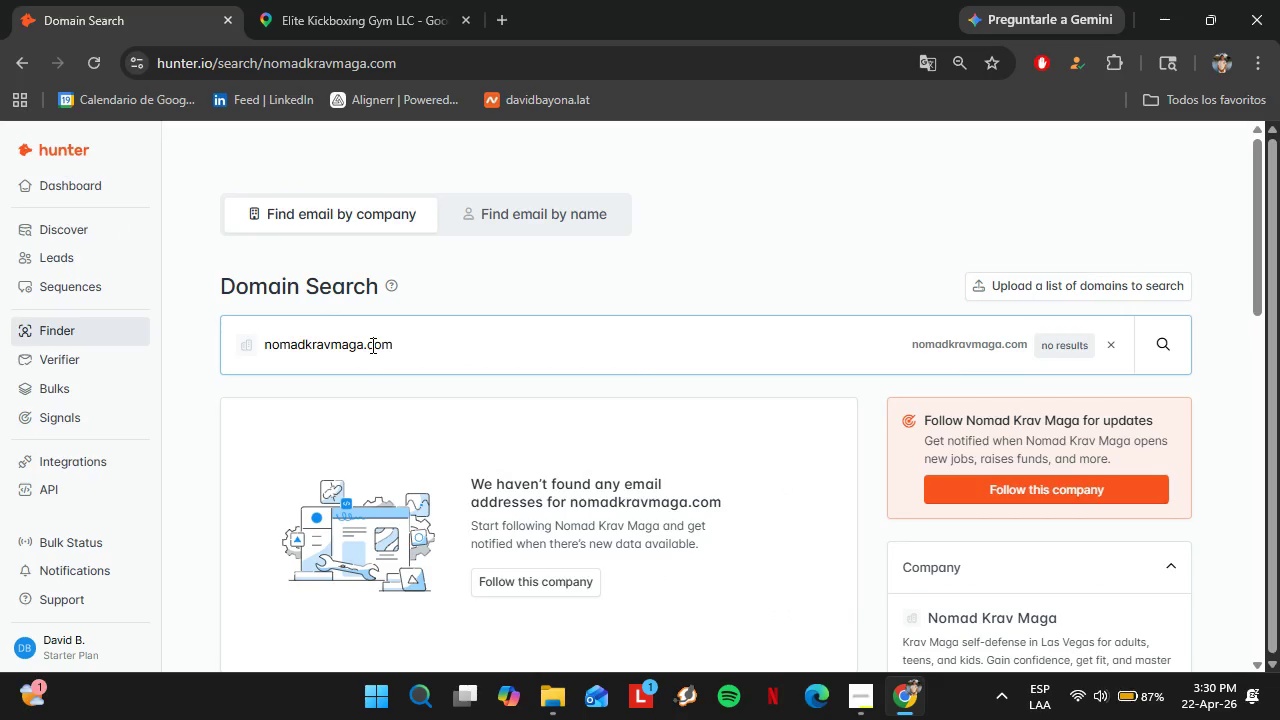 
triple_click([371, 345])
 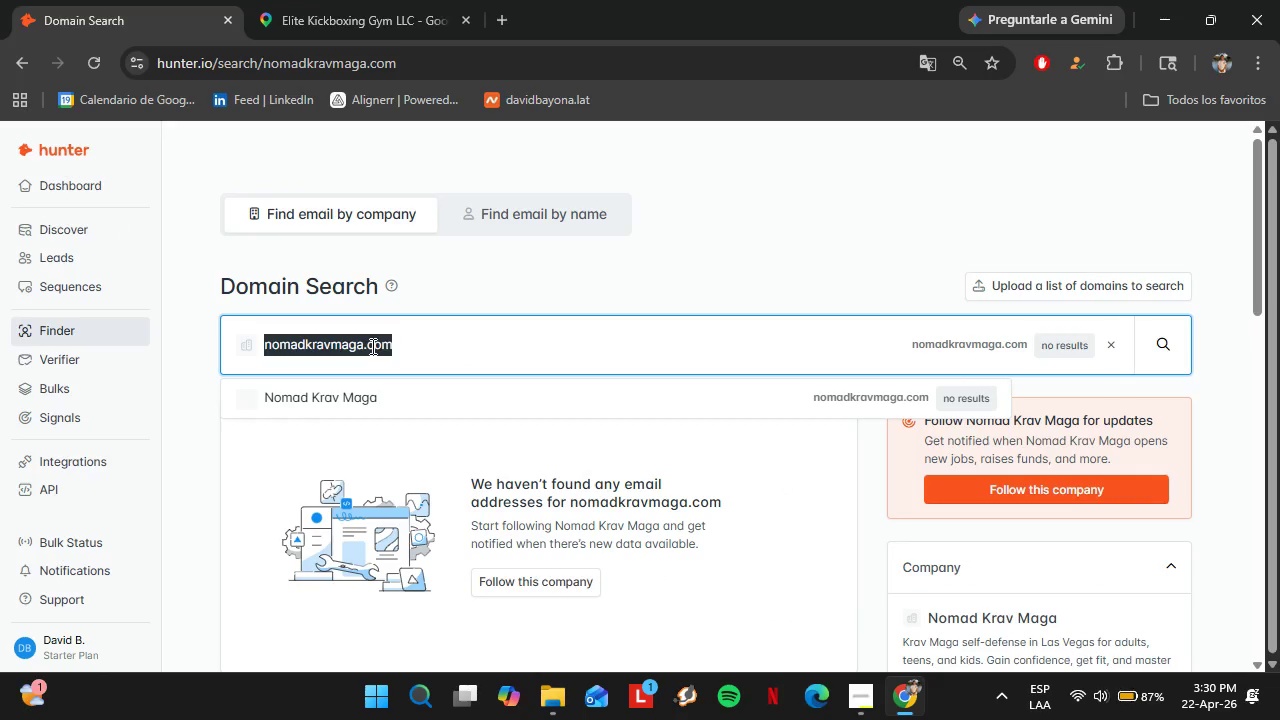 
key(Control+V)
 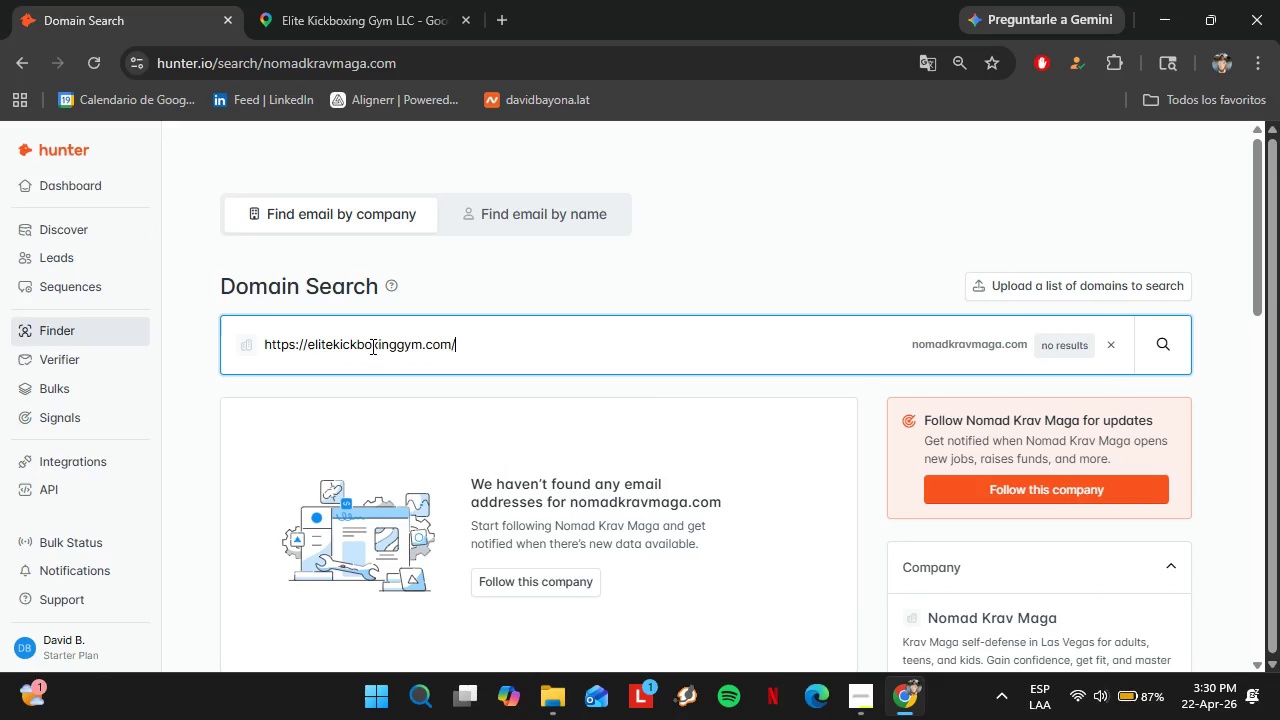 
key(Enter)
 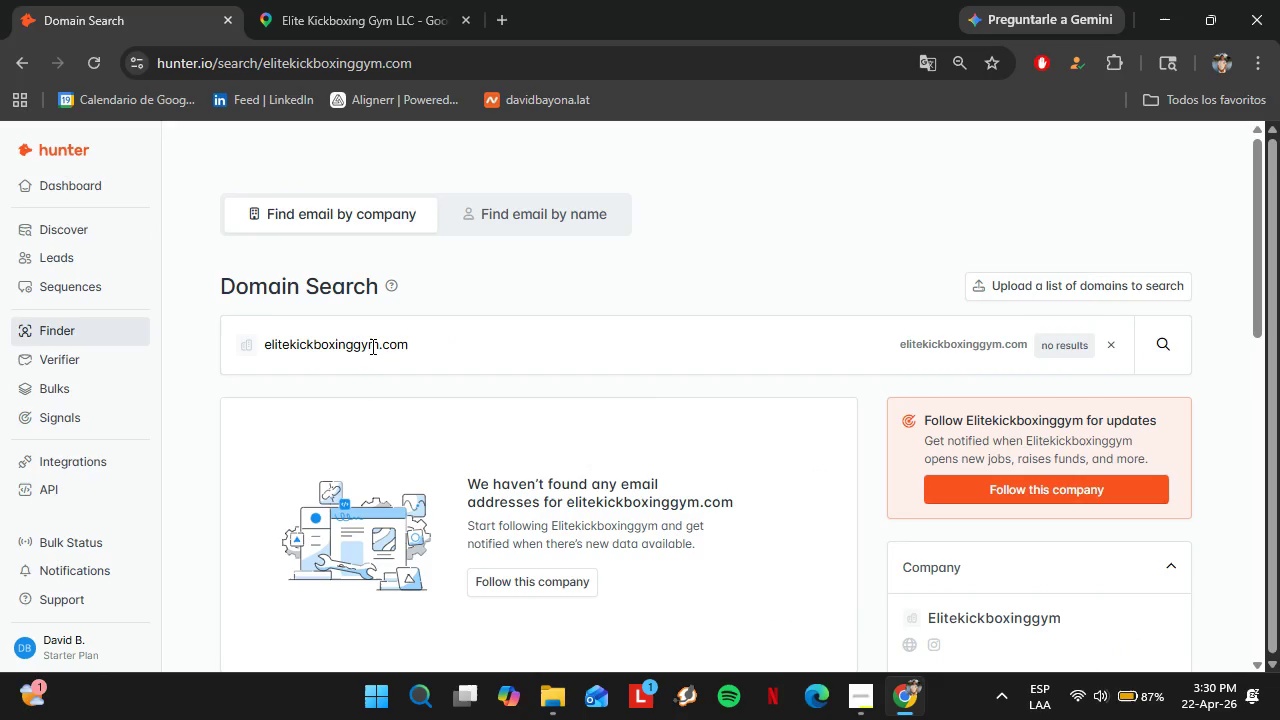 
wait(20.33)
 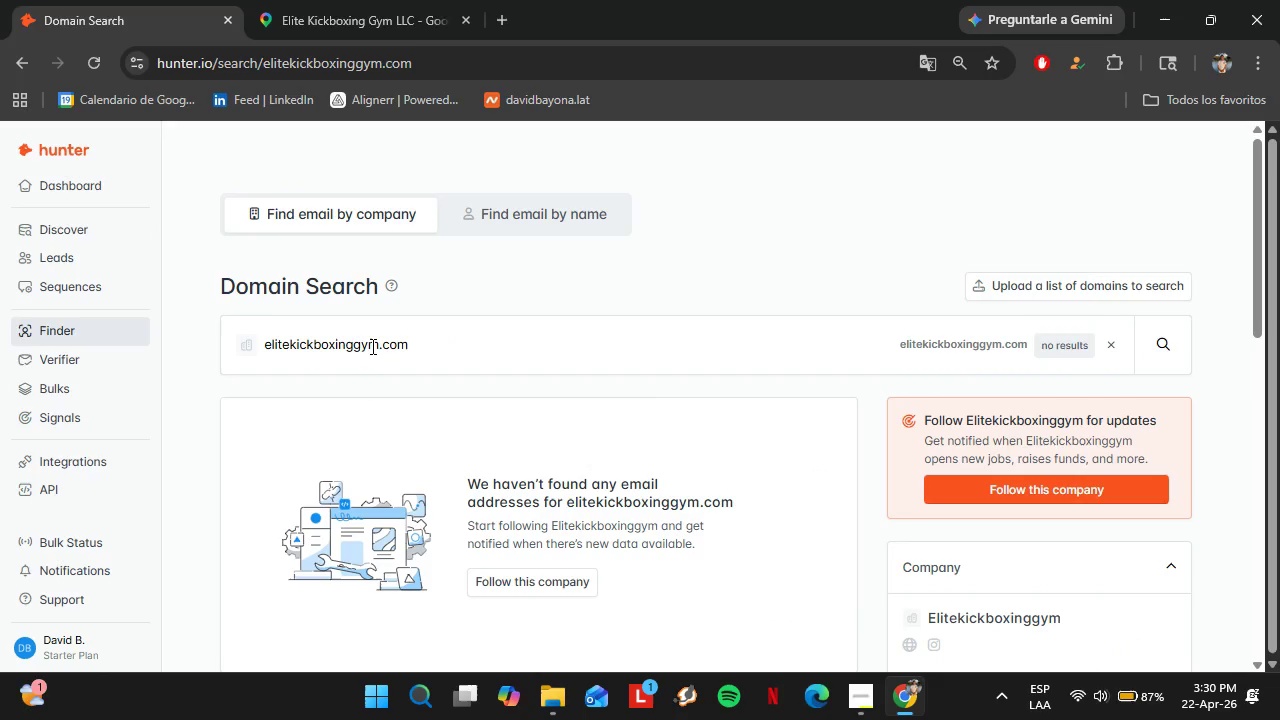 
left_click([303, 0])
 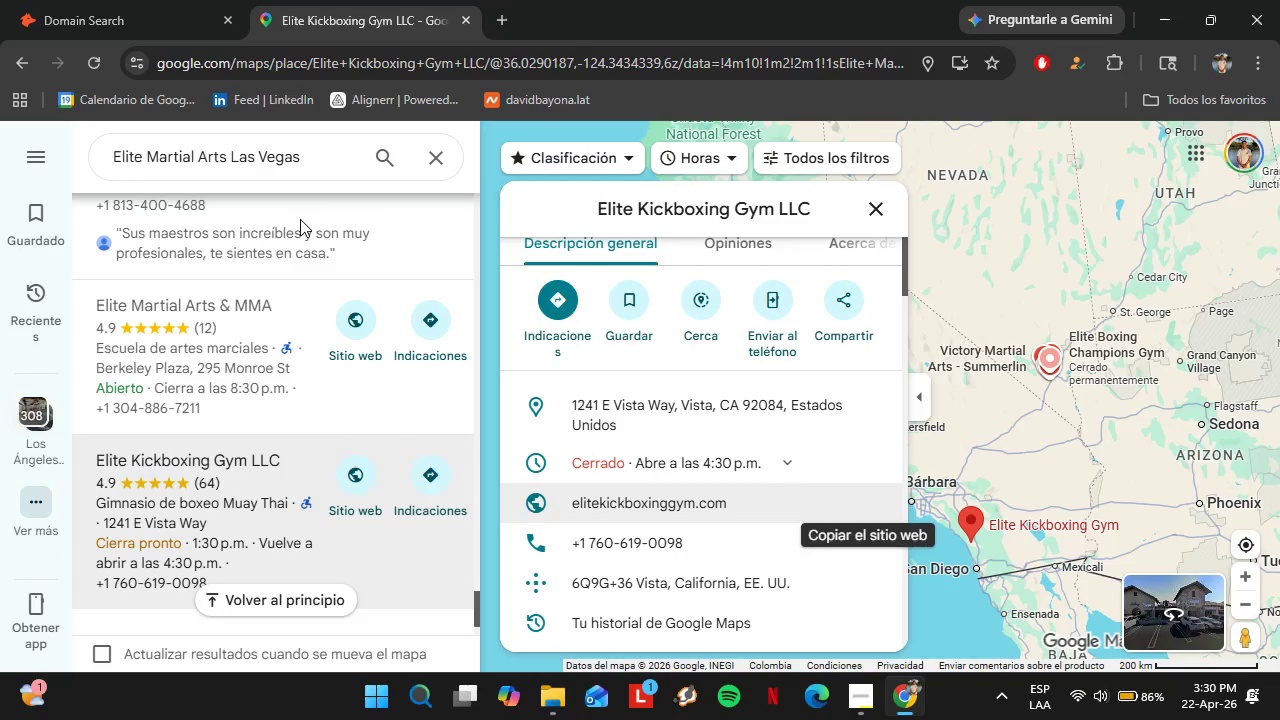 
scroll: coordinate [272, 389], scroll_direction: down, amount: 4.0
 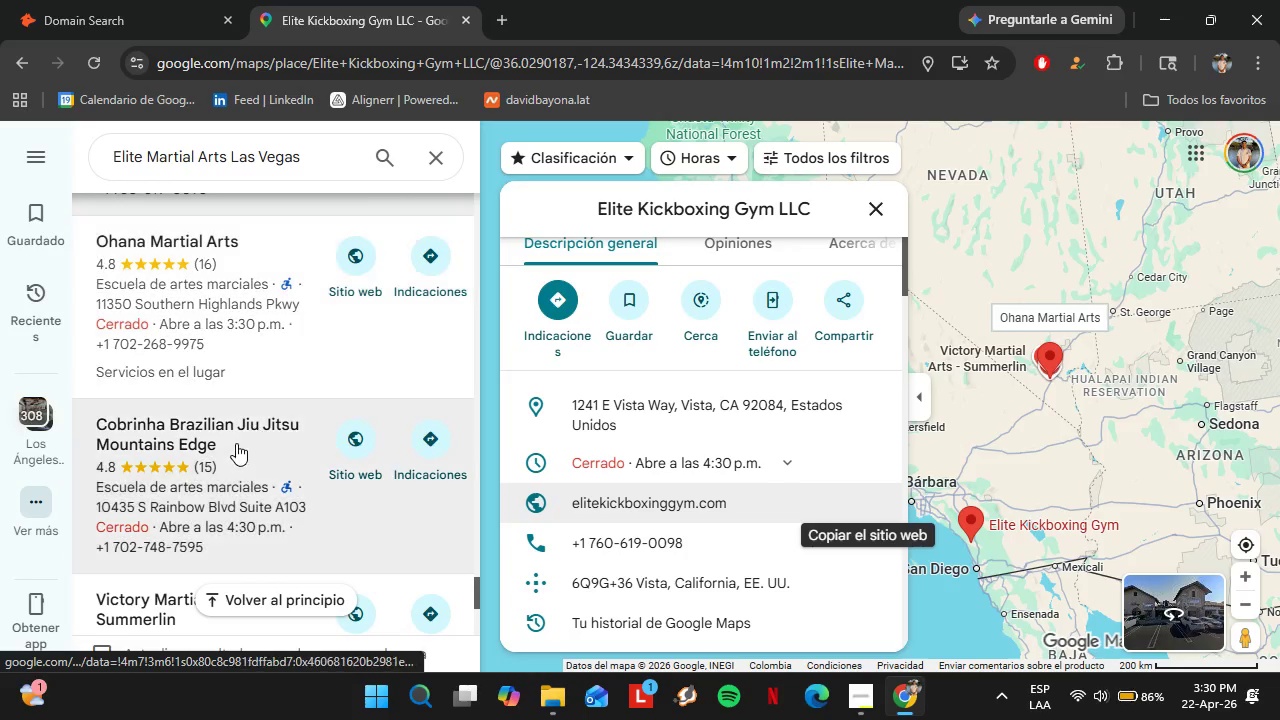 
left_click([205, 435])
 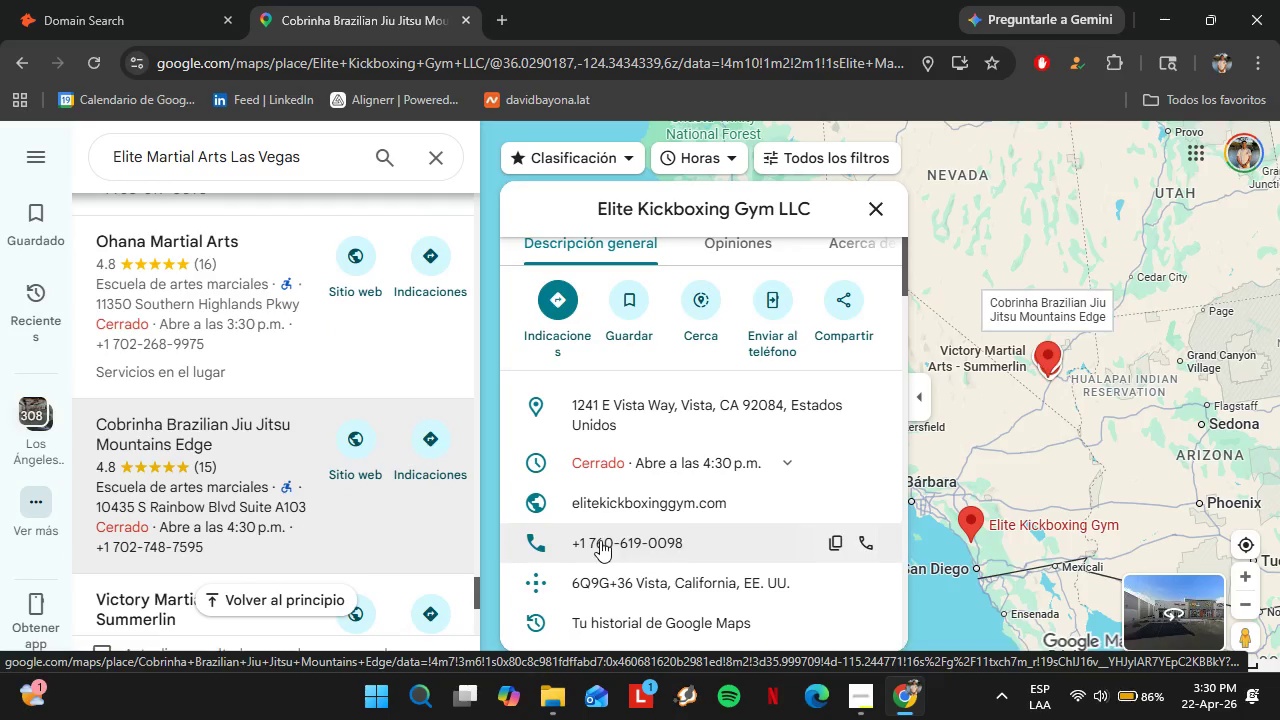 
wait(8.12)
 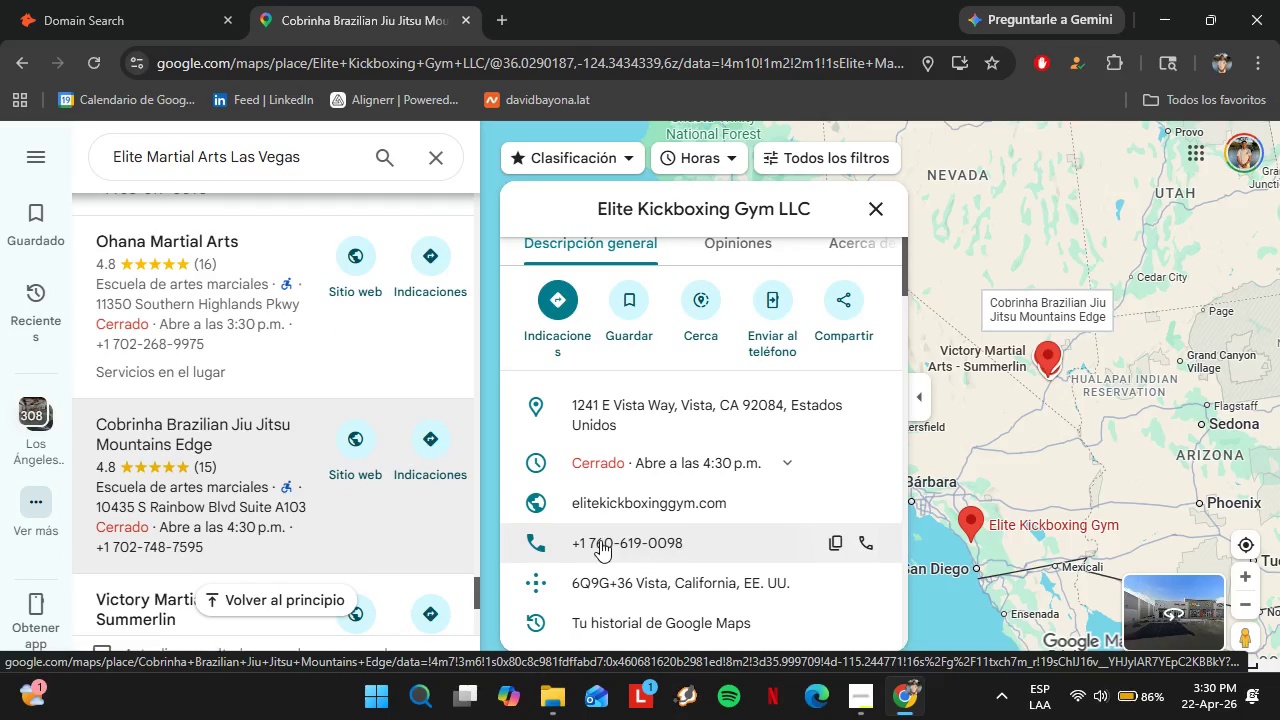 
scroll: coordinate [735, 465], scroll_direction: down, amount: 3.0
 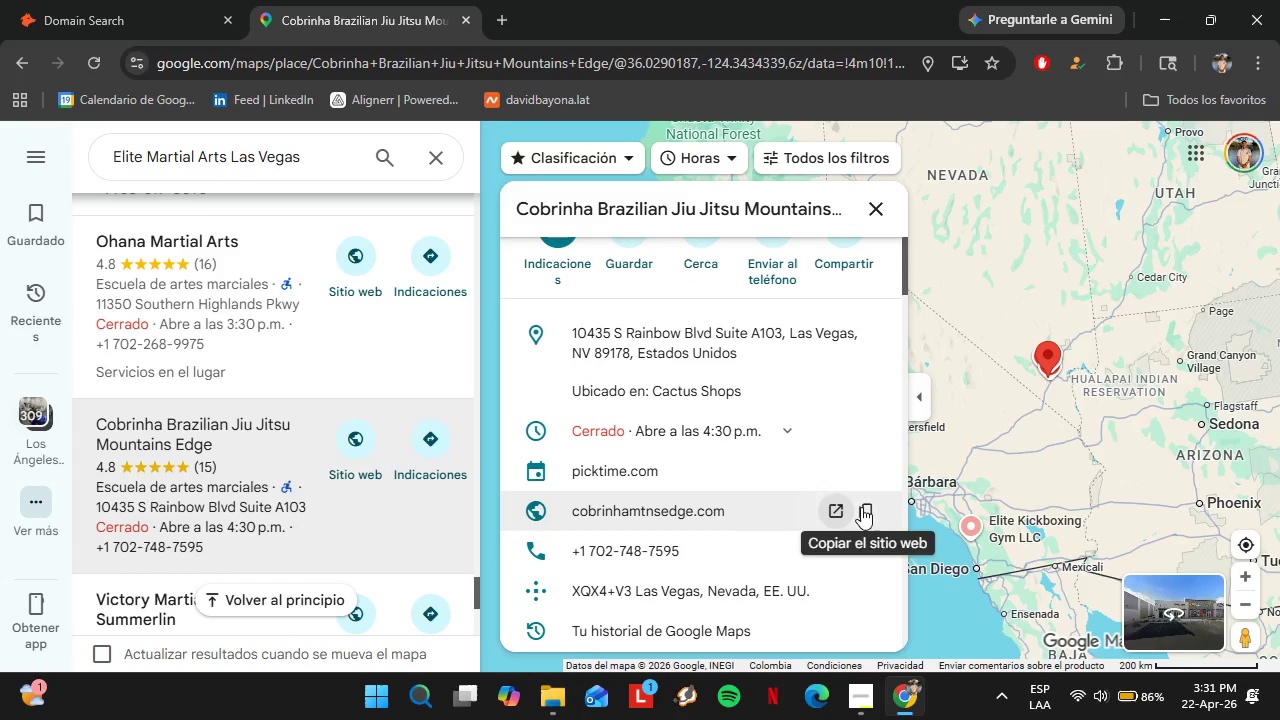 
left_click([865, 507])
 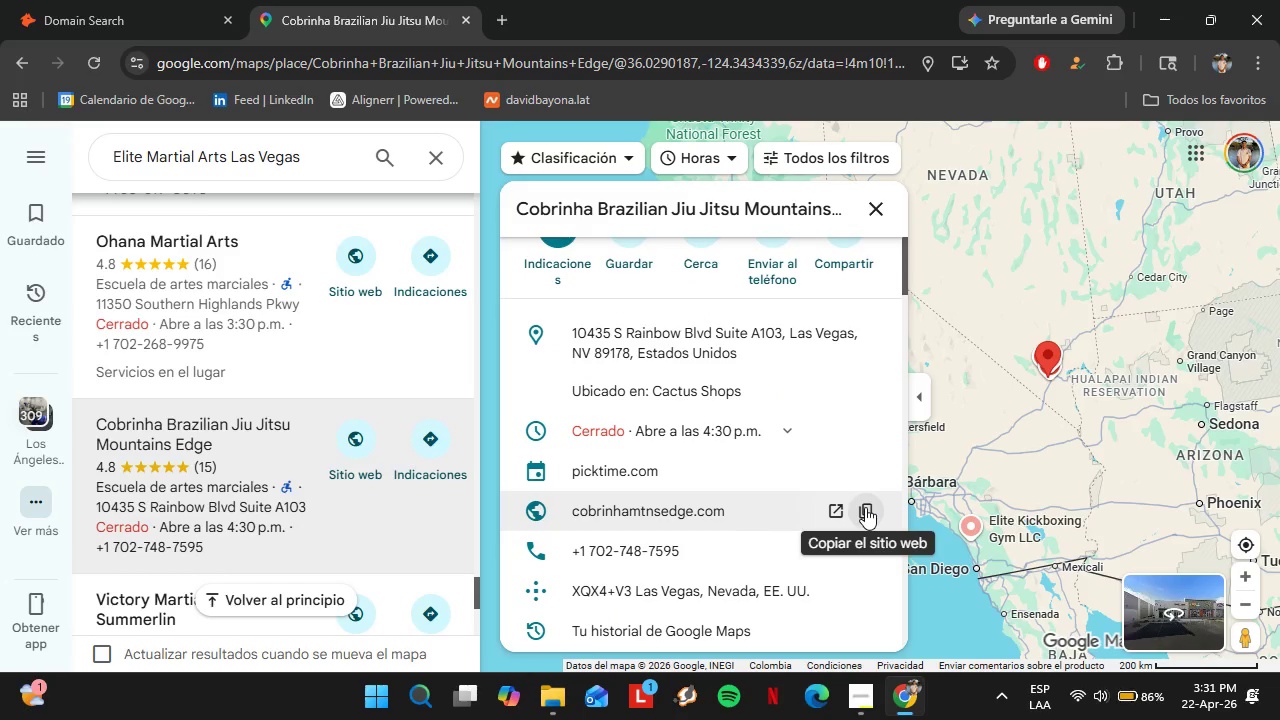 
left_click([82, 0])
 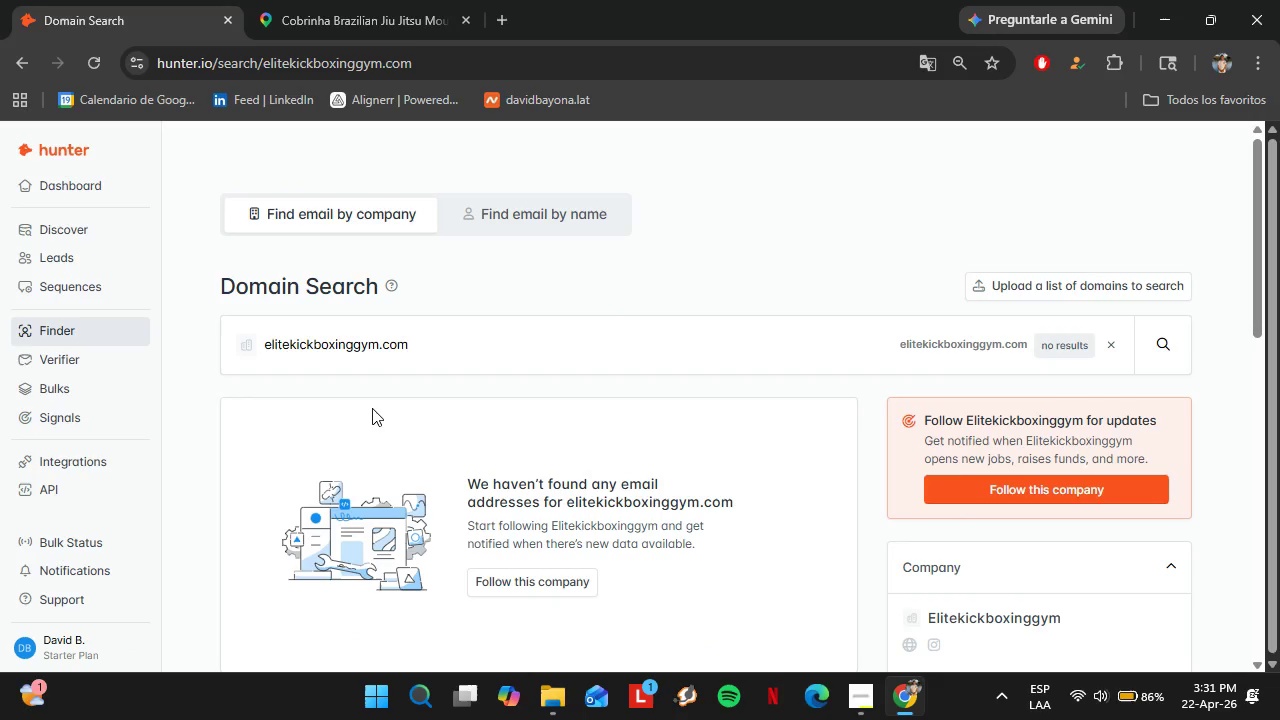 
double_click([370, 359])
 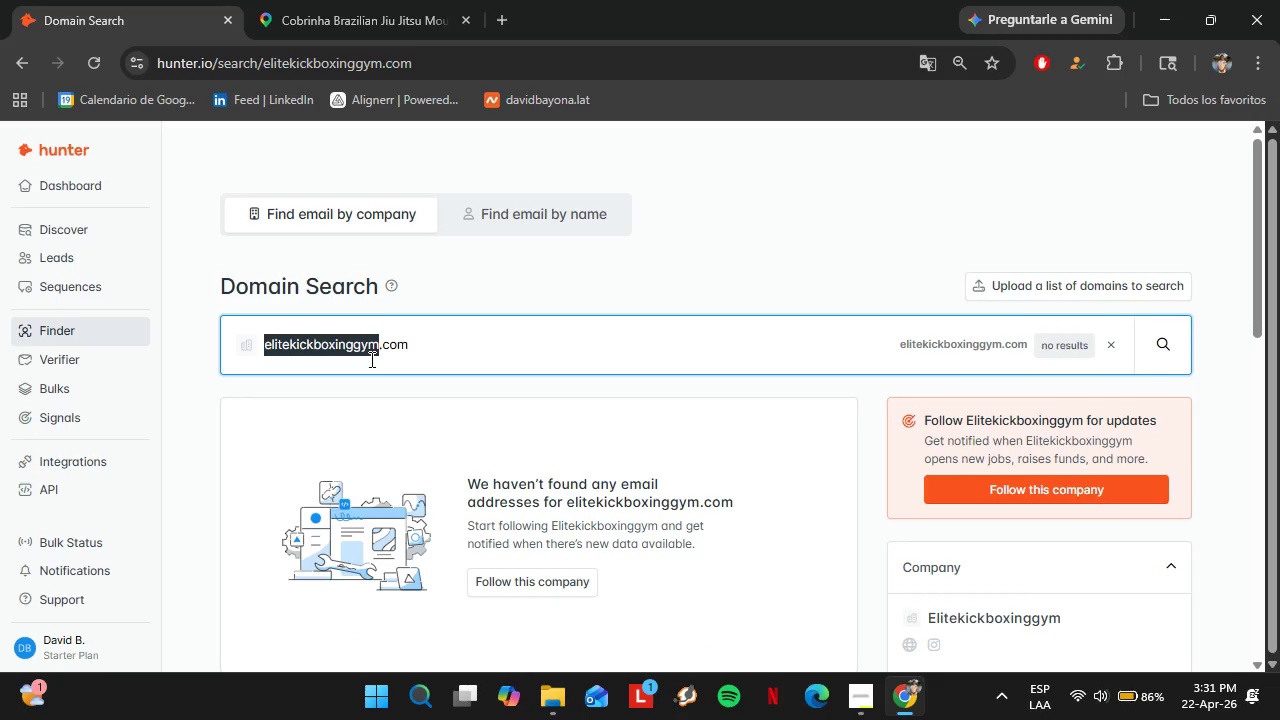 
triple_click([370, 359])
 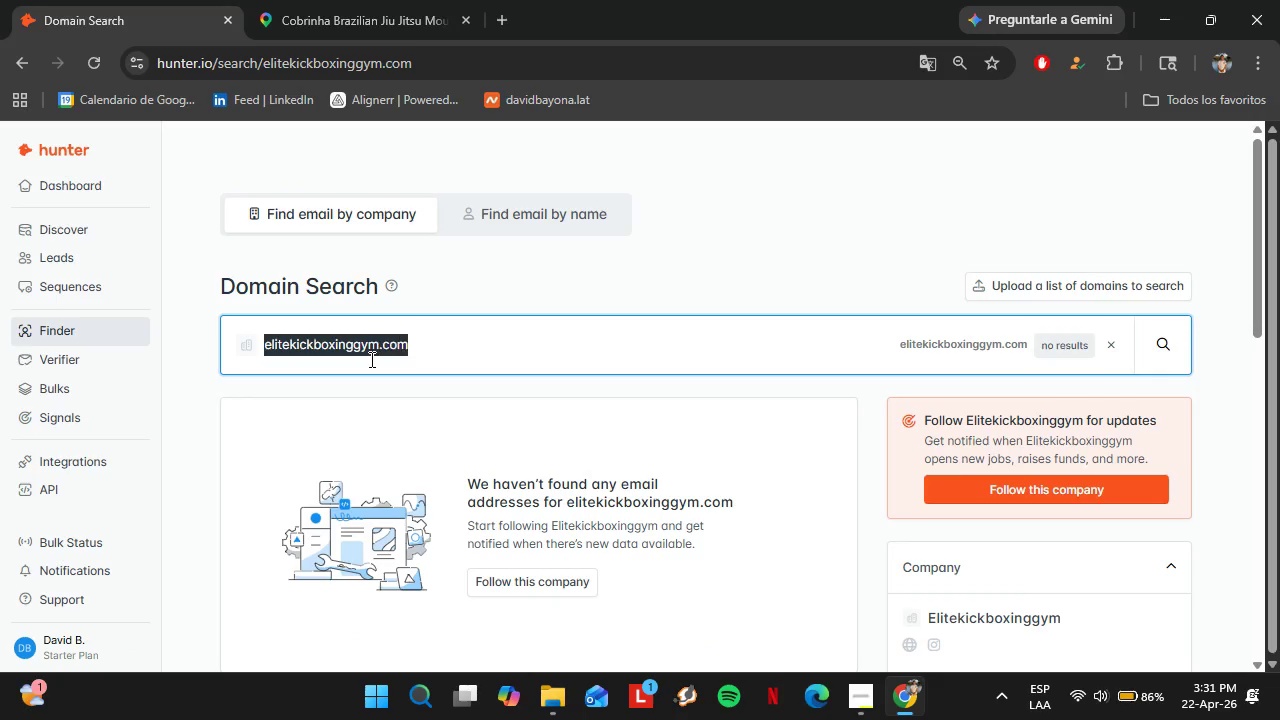 
key(Control+V)
 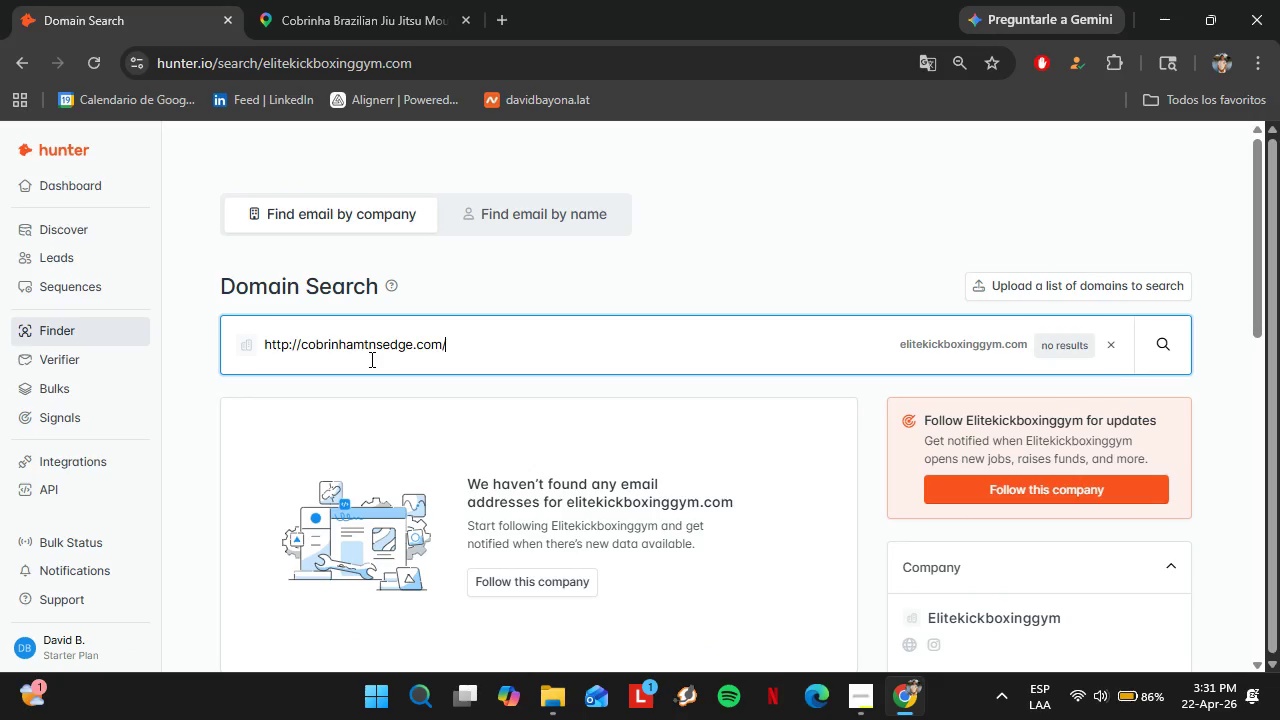 
key(Enter)
 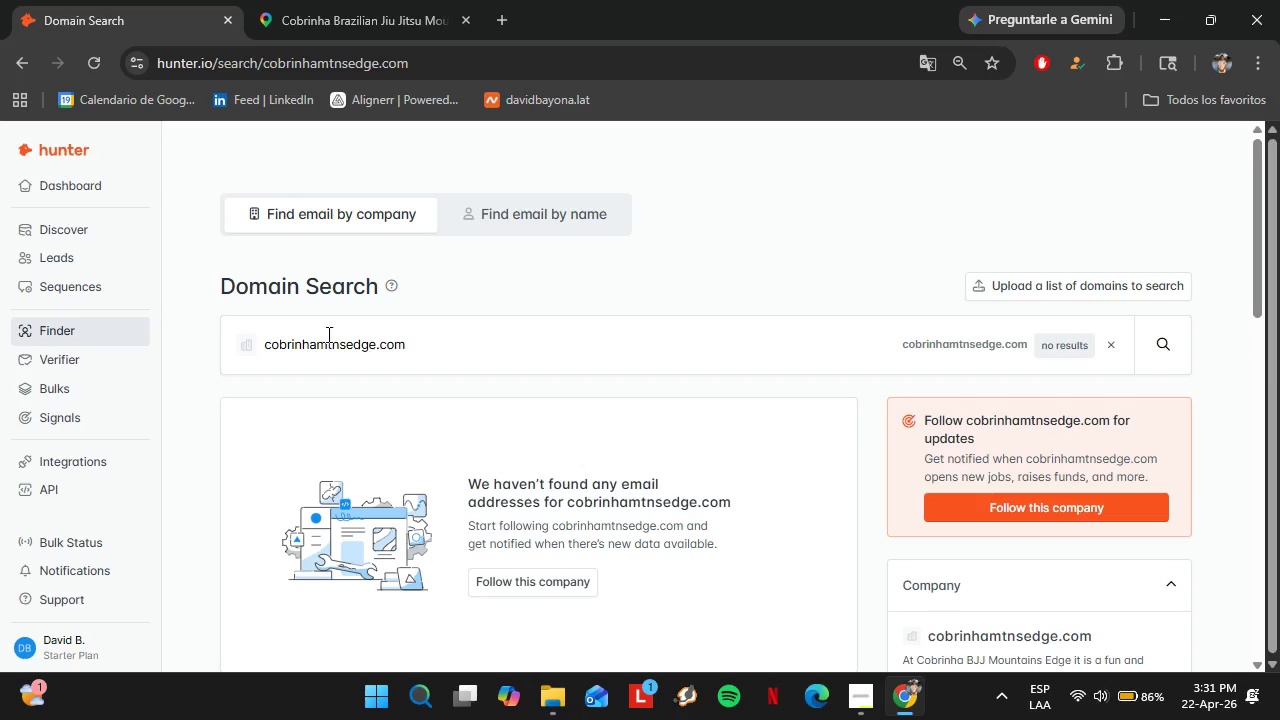 
left_click([365, 0])
 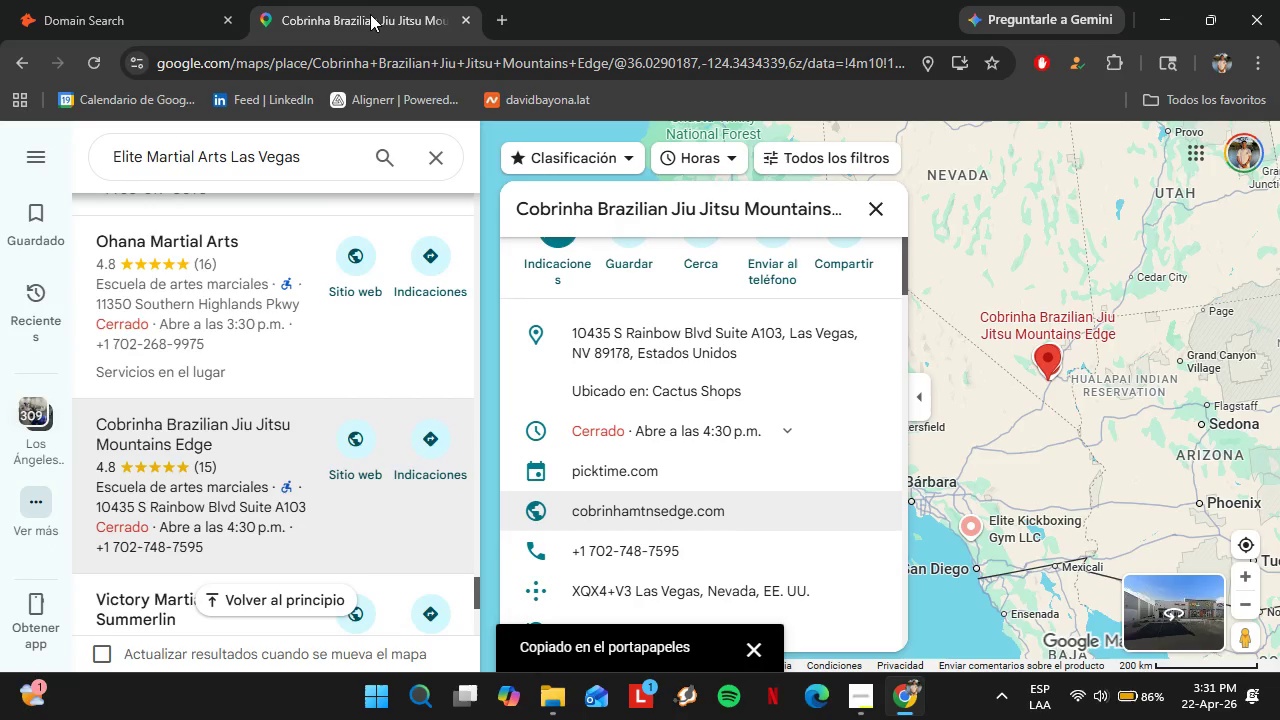 
scroll: coordinate [219, 359], scroll_direction: down, amount: 3.0
 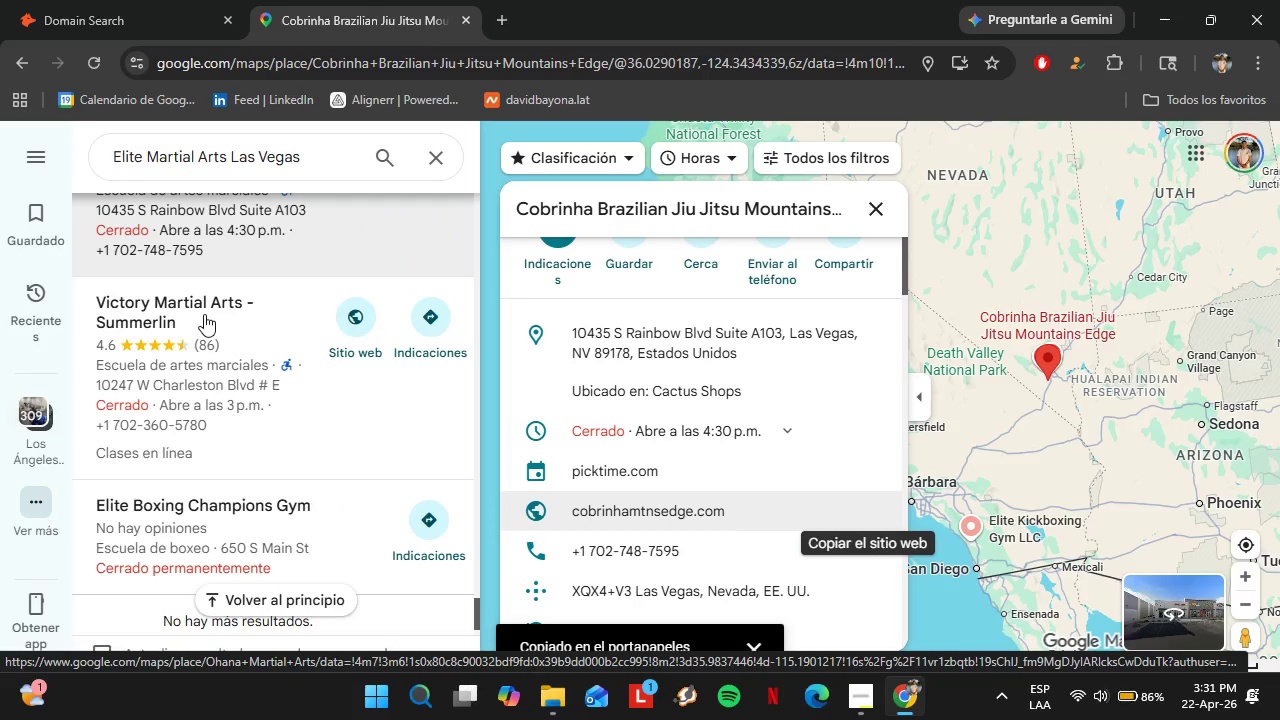 
scroll: coordinate [211, 358], scroll_direction: up, amount: 1.0
 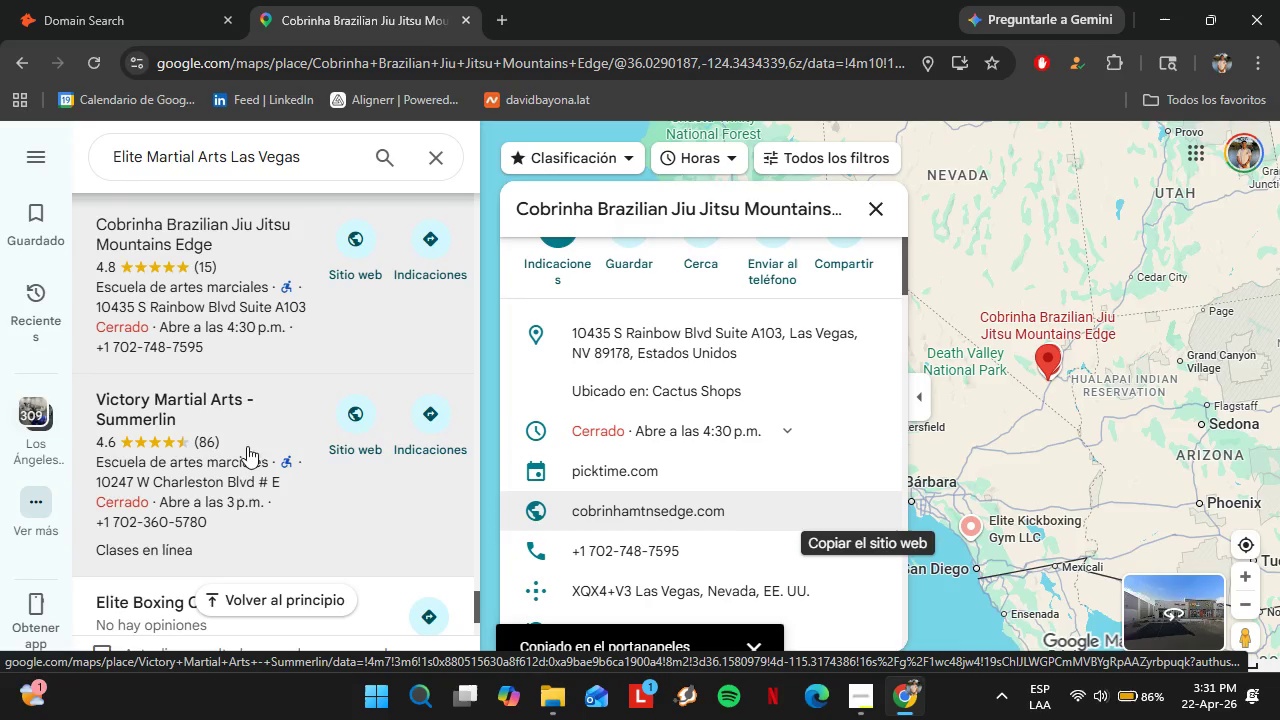 
left_click([204, 443])
 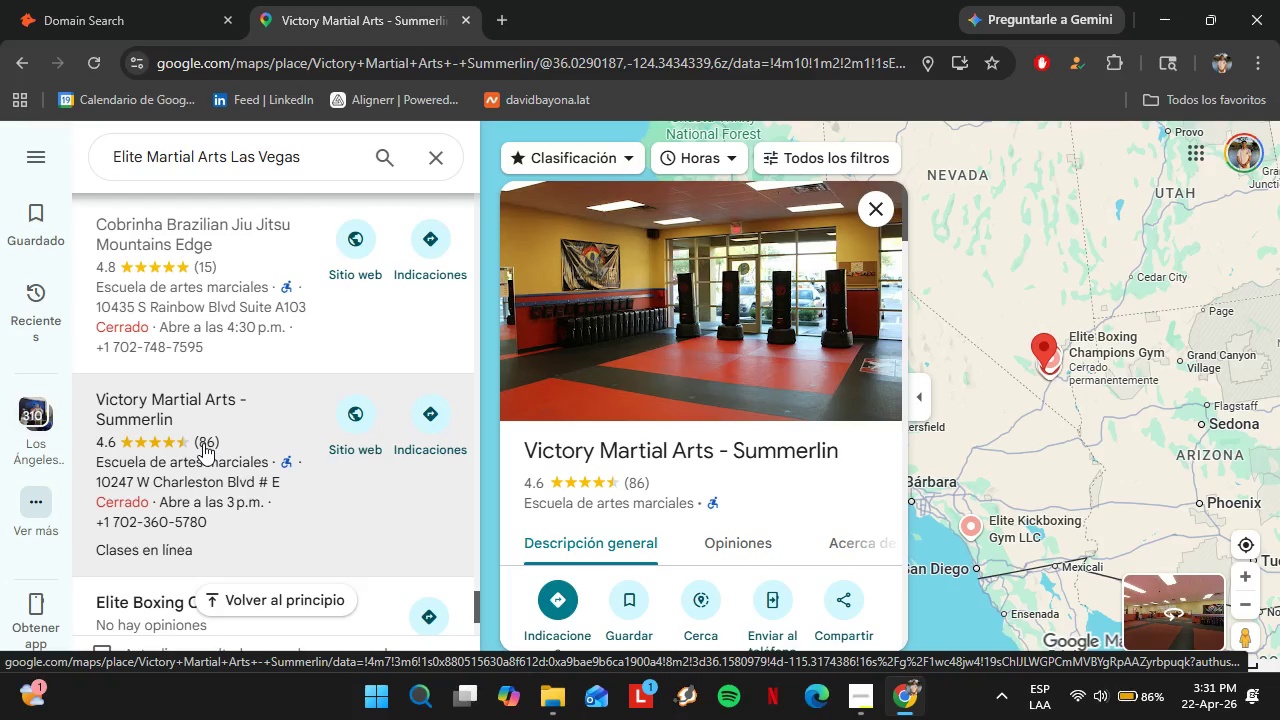 
wait(11.34)
 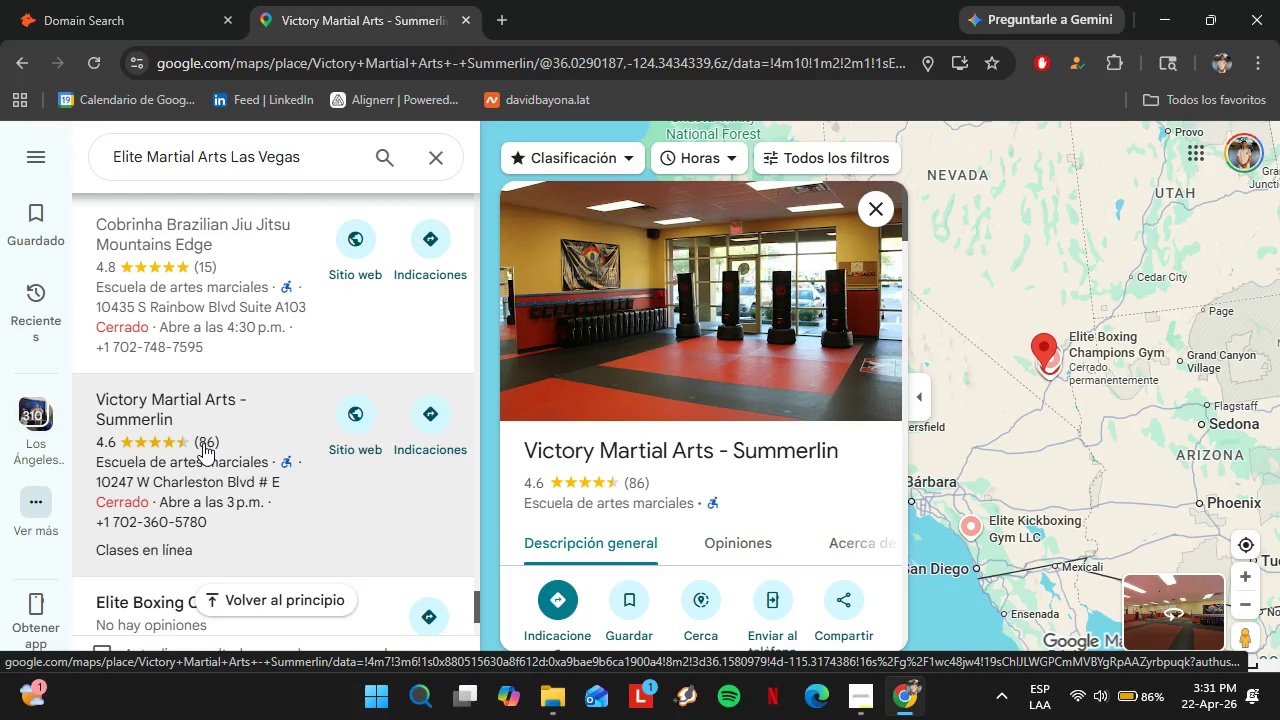 
scroll: coordinate [781, 465], scroll_direction: down, amount: 3.0
 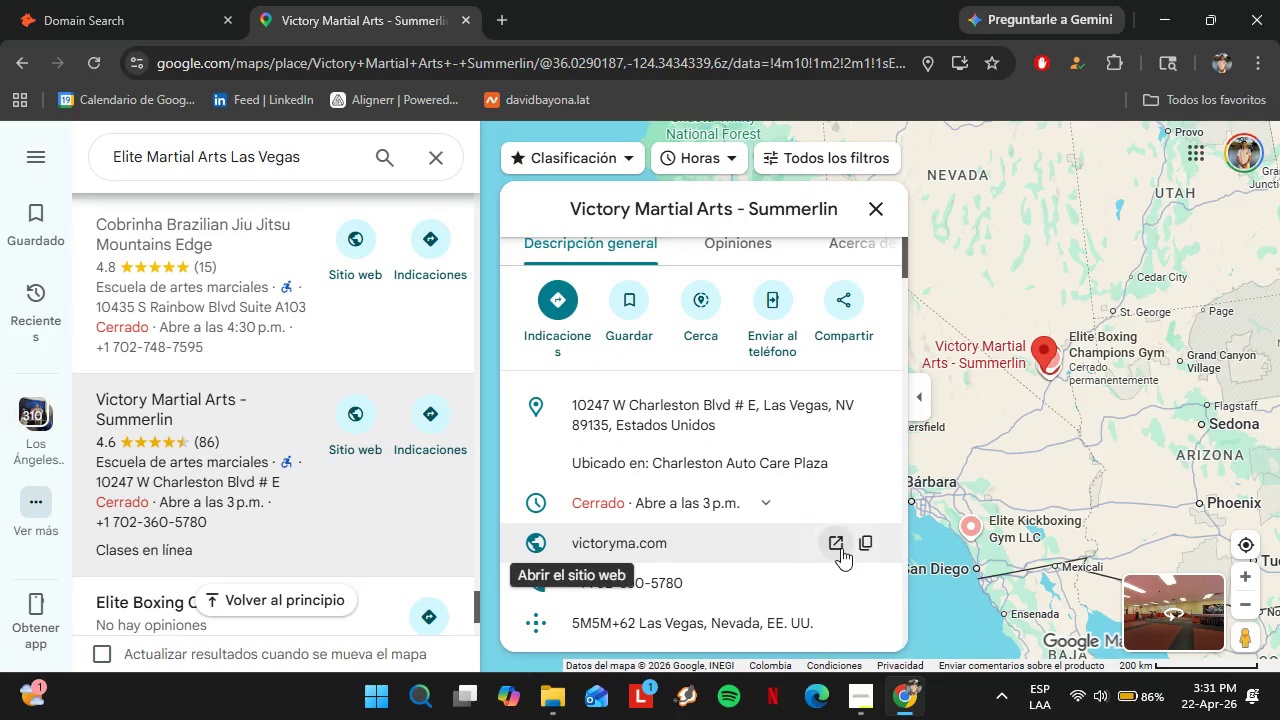 
left_click([871, 548])
 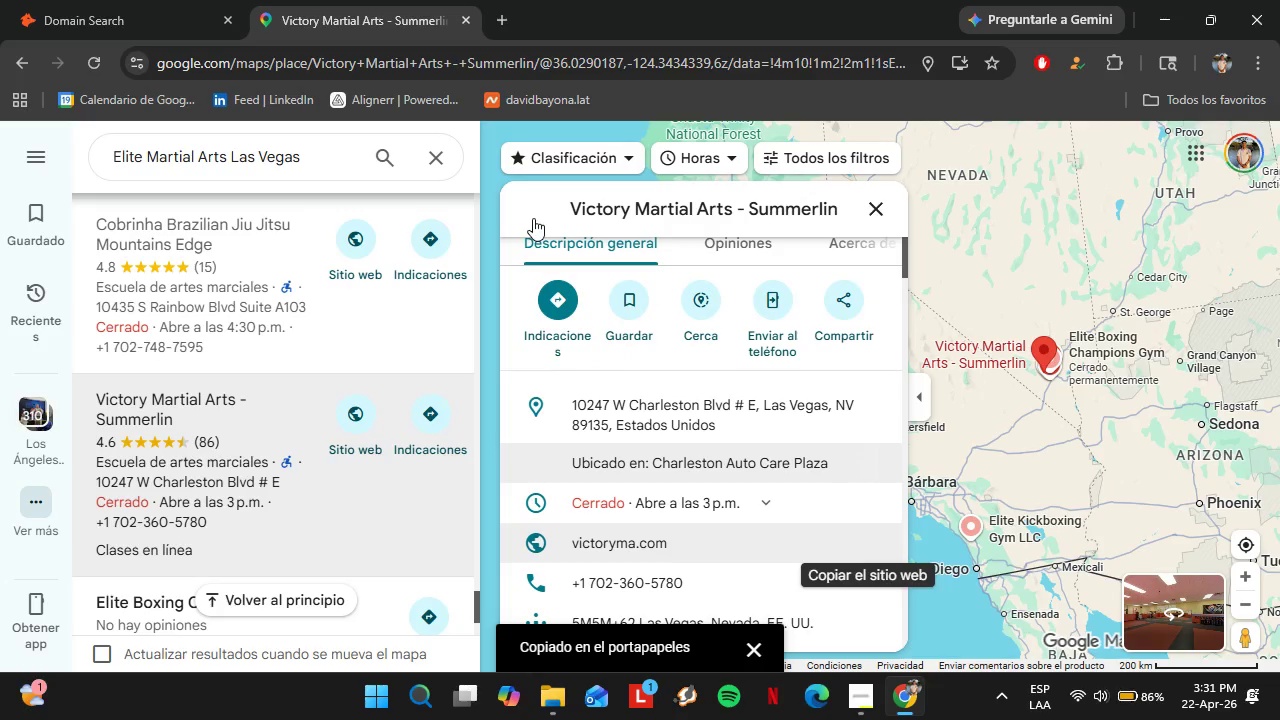 
left_click([168, 0])
 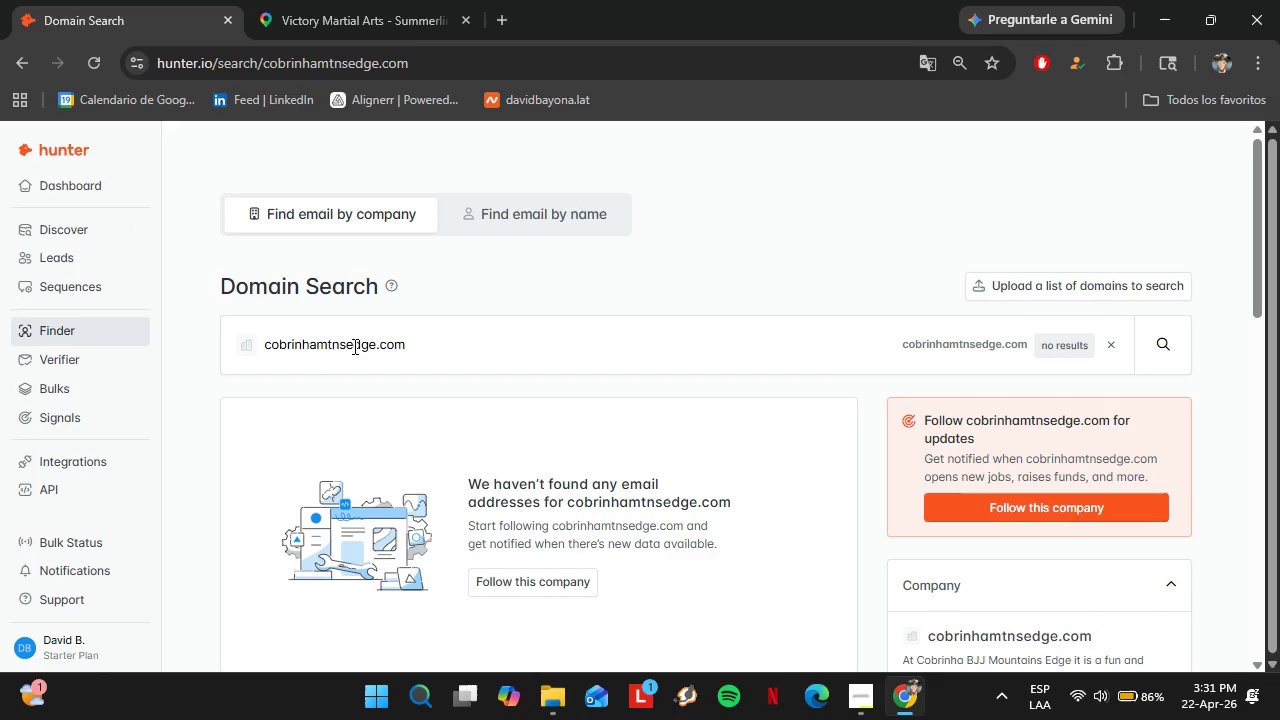 
double_click([353, 346])
 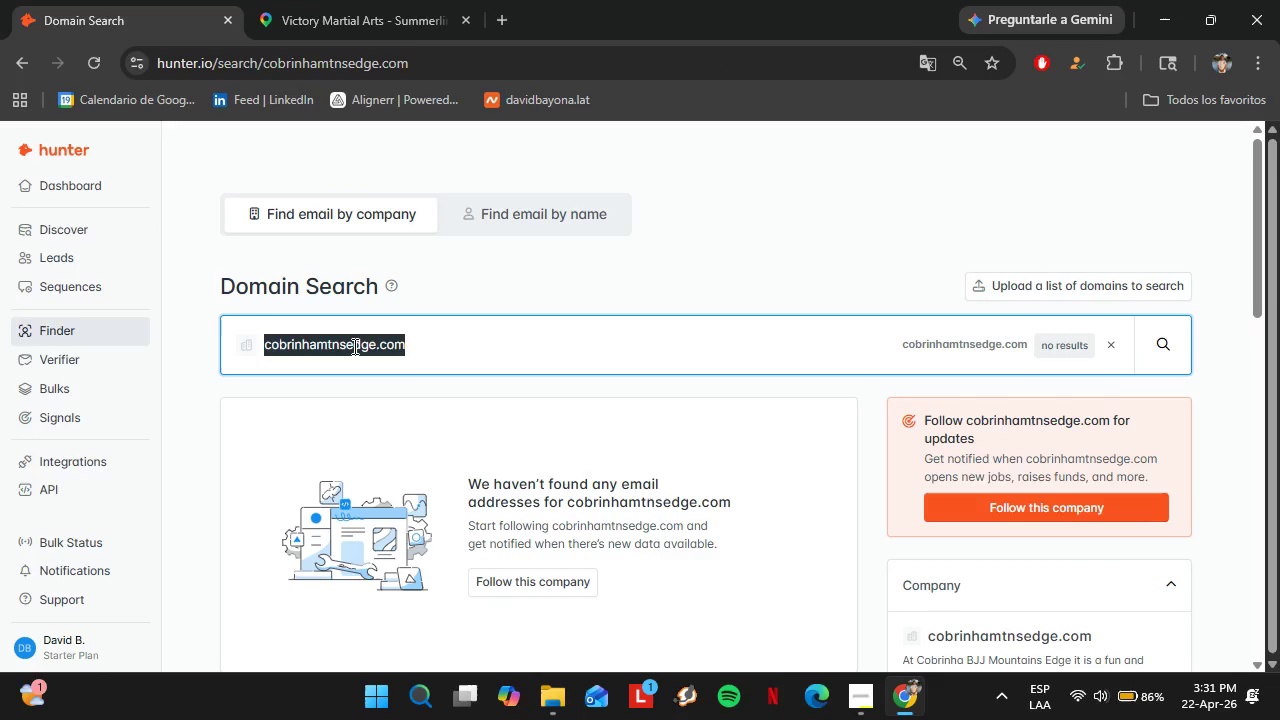 
triple_click([353, 346])
 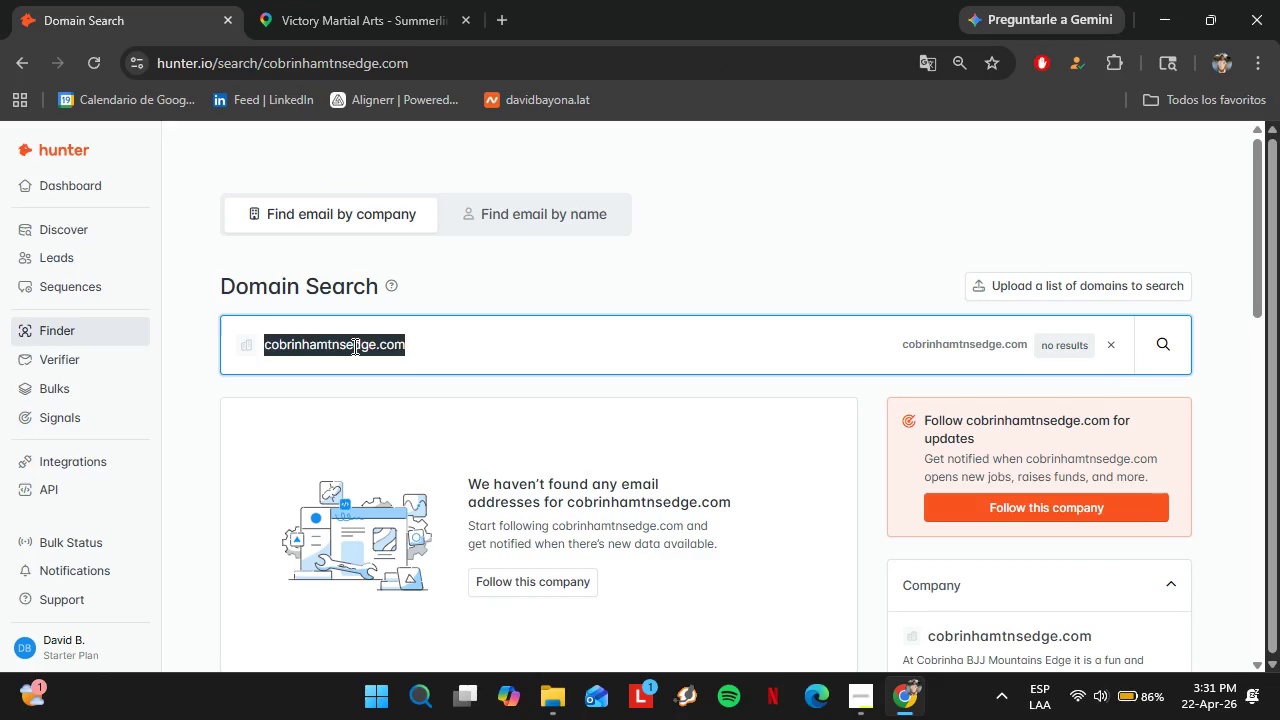 
triple_click([353, 346])
 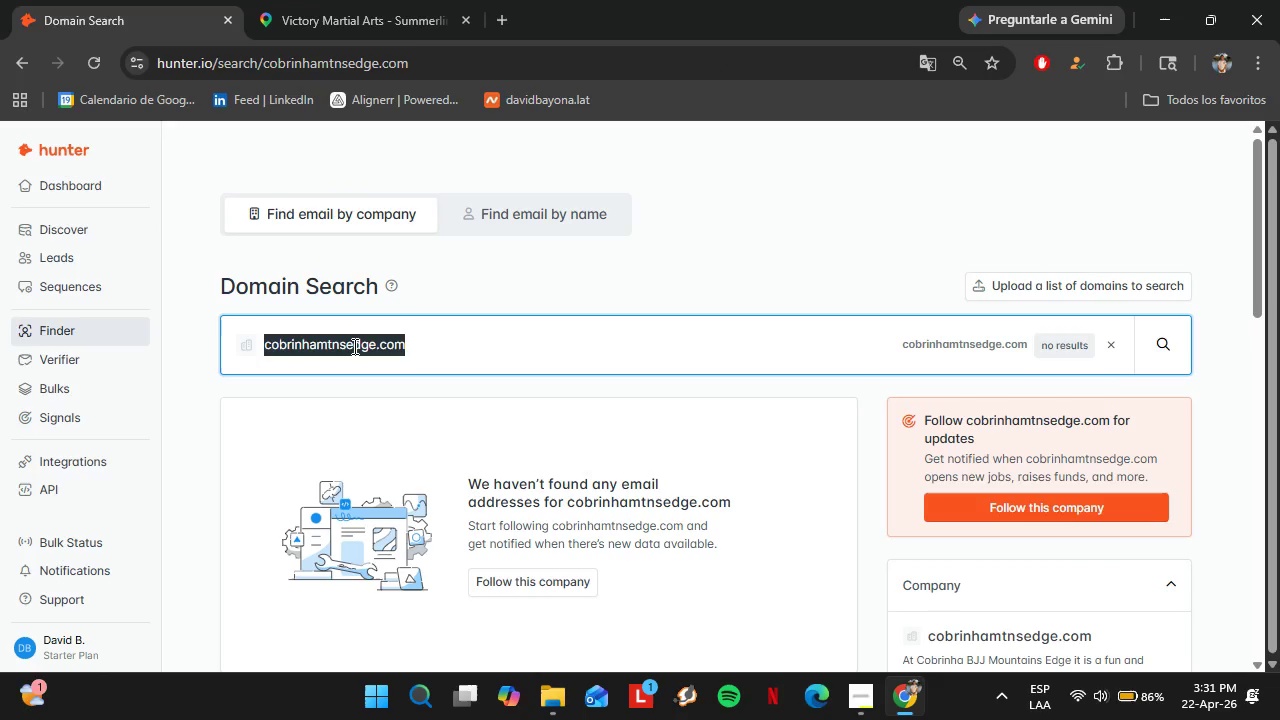 
key(Control+V)
 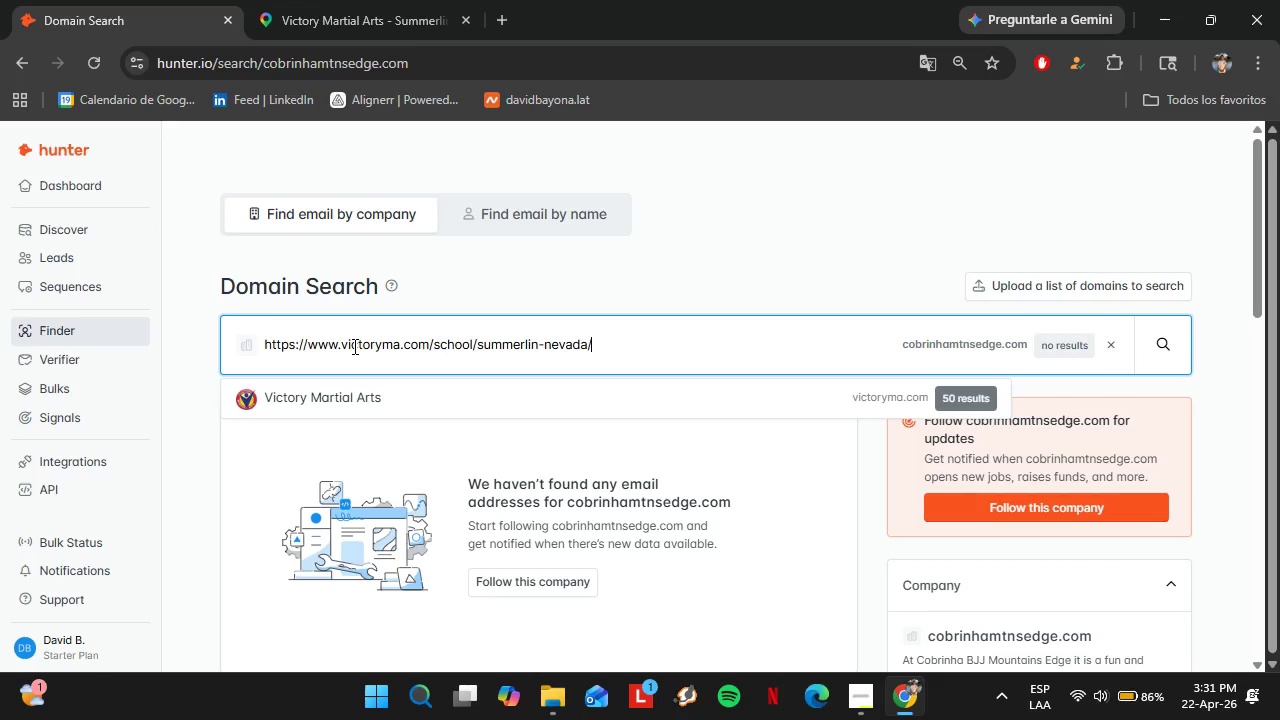 
left_click([402, 0])
 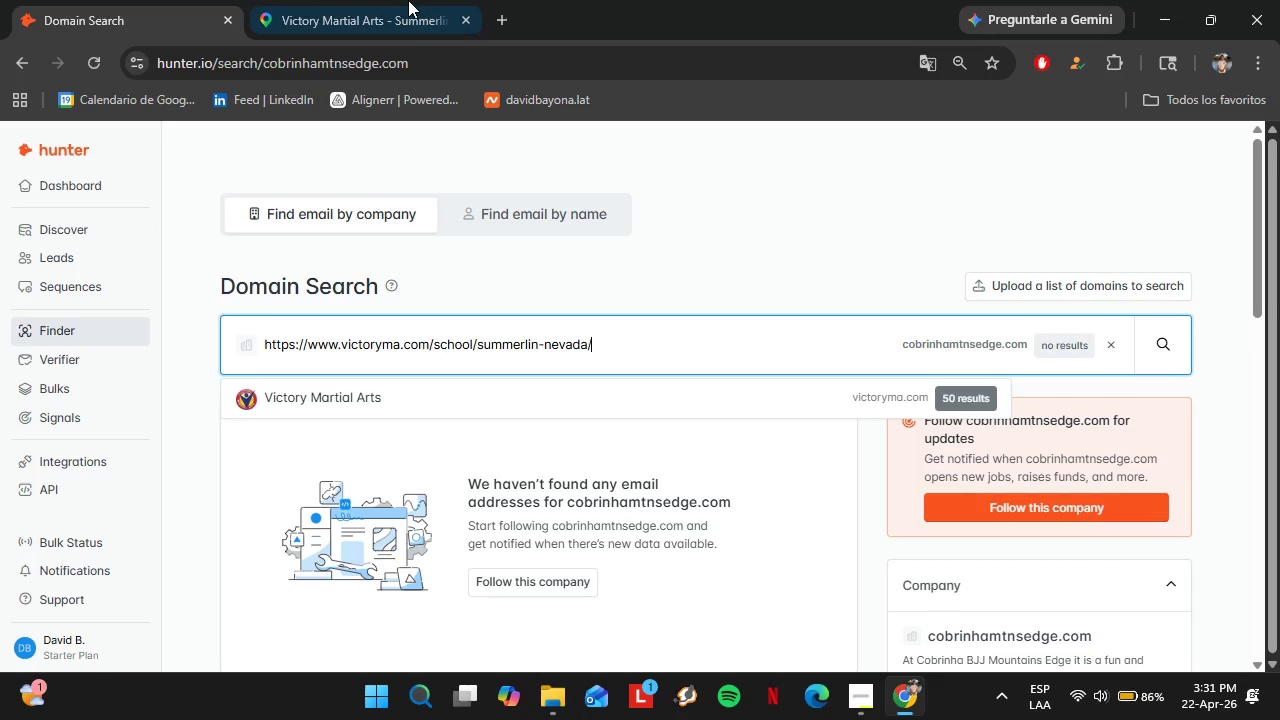 
scroll: coordinate [269, 440], scroll_direction: down, amount: 2.0
 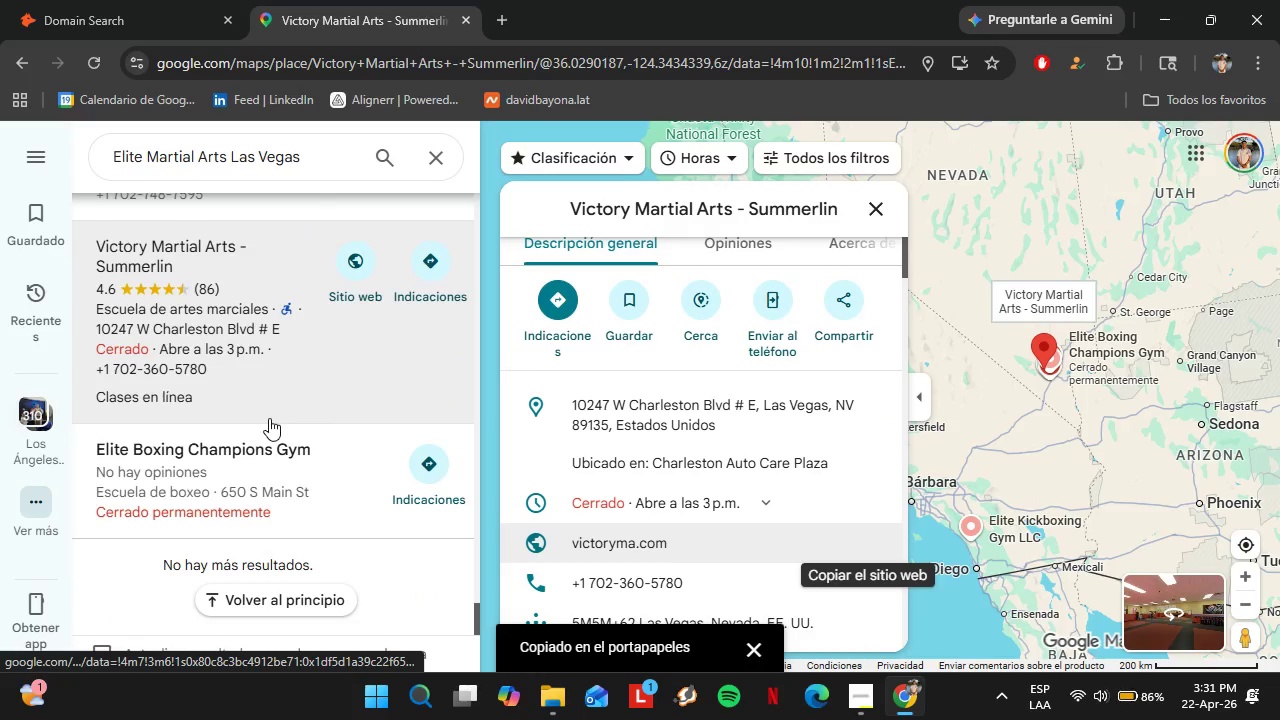 
scroll: coordinate [265, 410], scroll_direction: up, amount: 53.0
 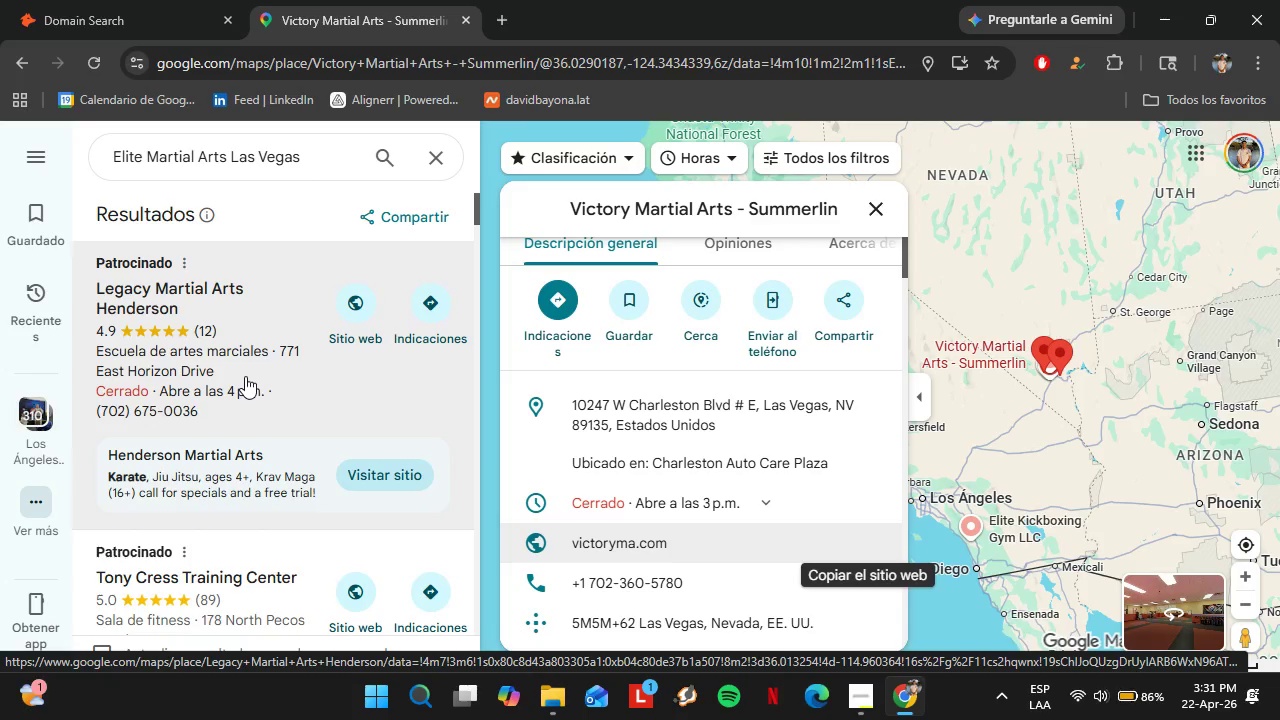 
left_click_drag(start_coordinate=[230, 161], to_coordinate=[386, 161])
 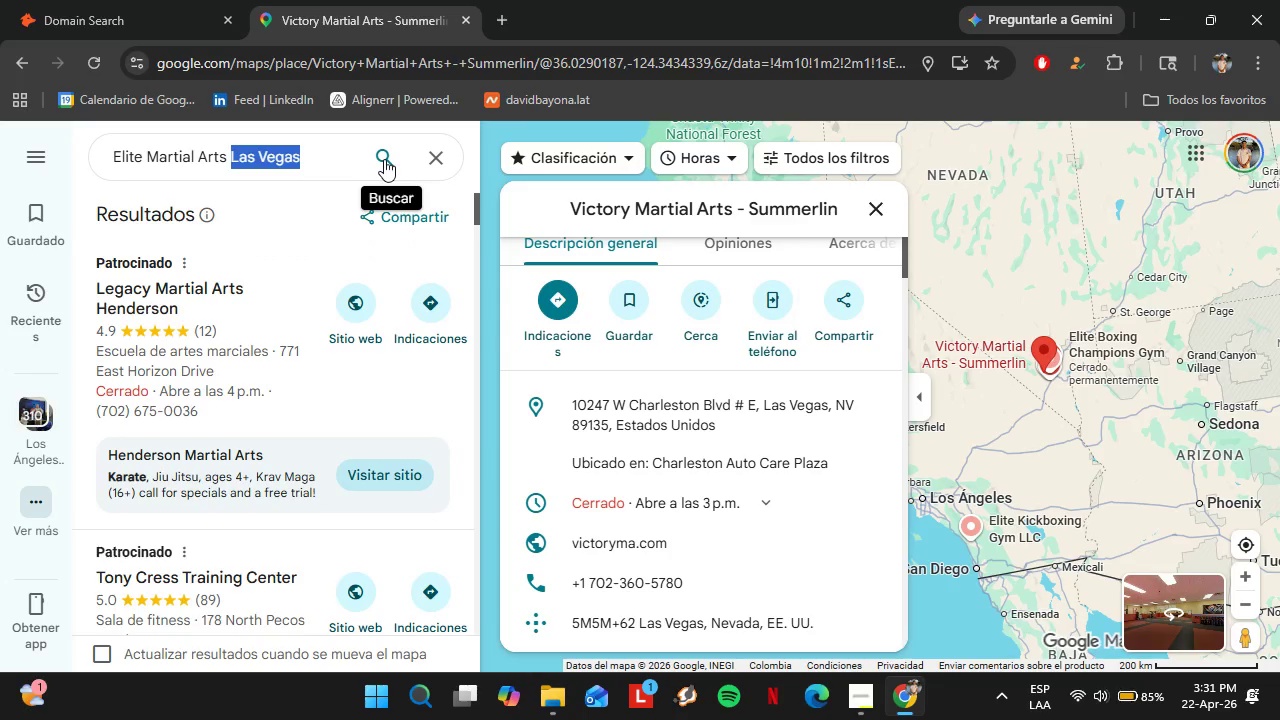 
wait(8.94)
 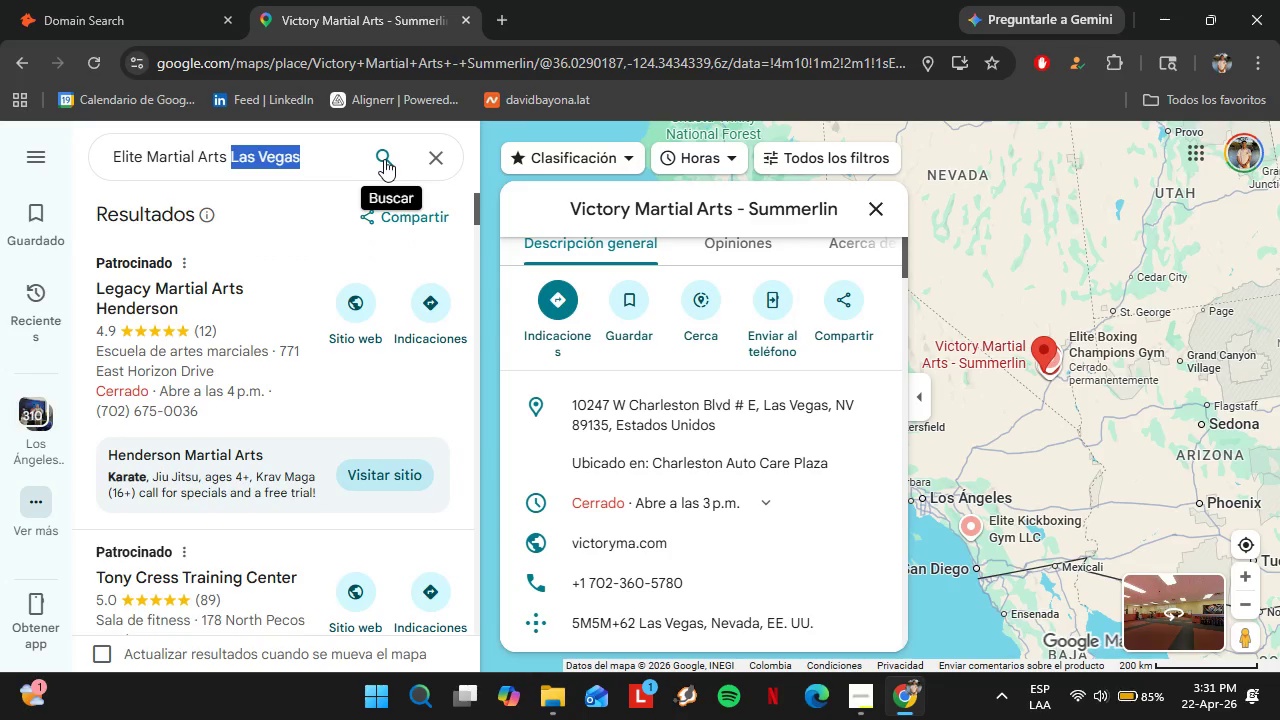 
key(Backspace)
 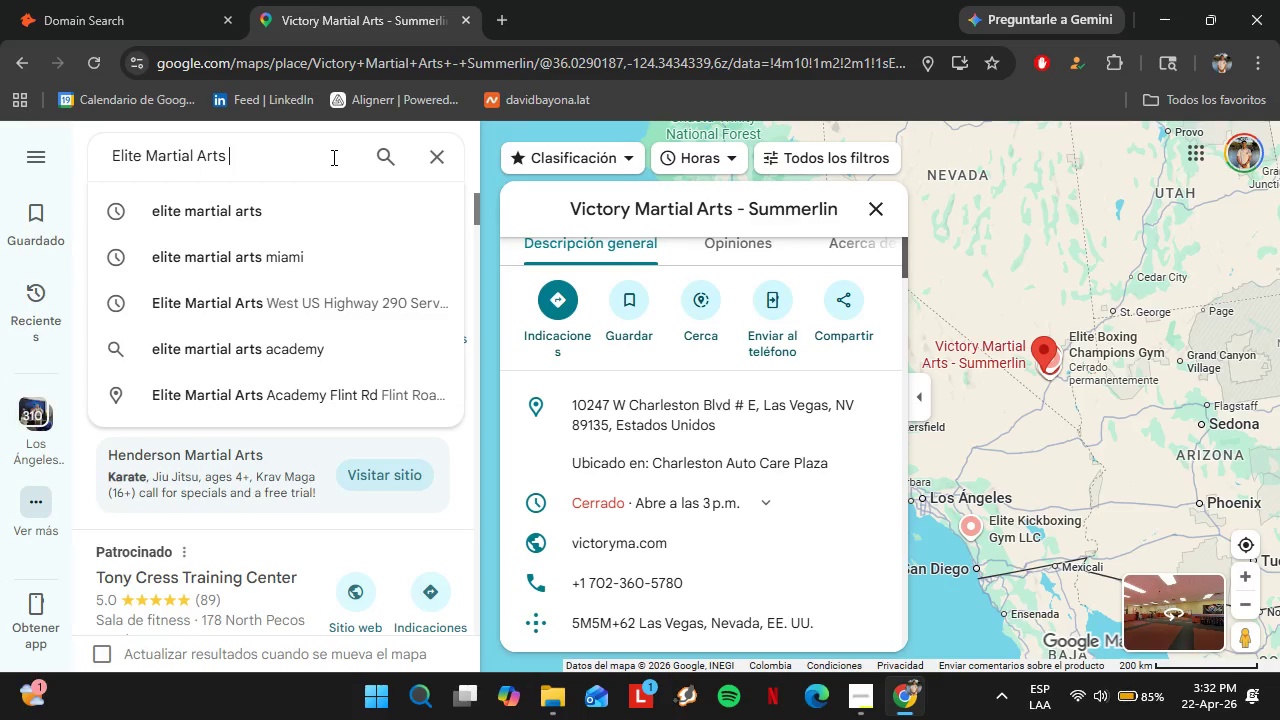 
wait(17.2)
 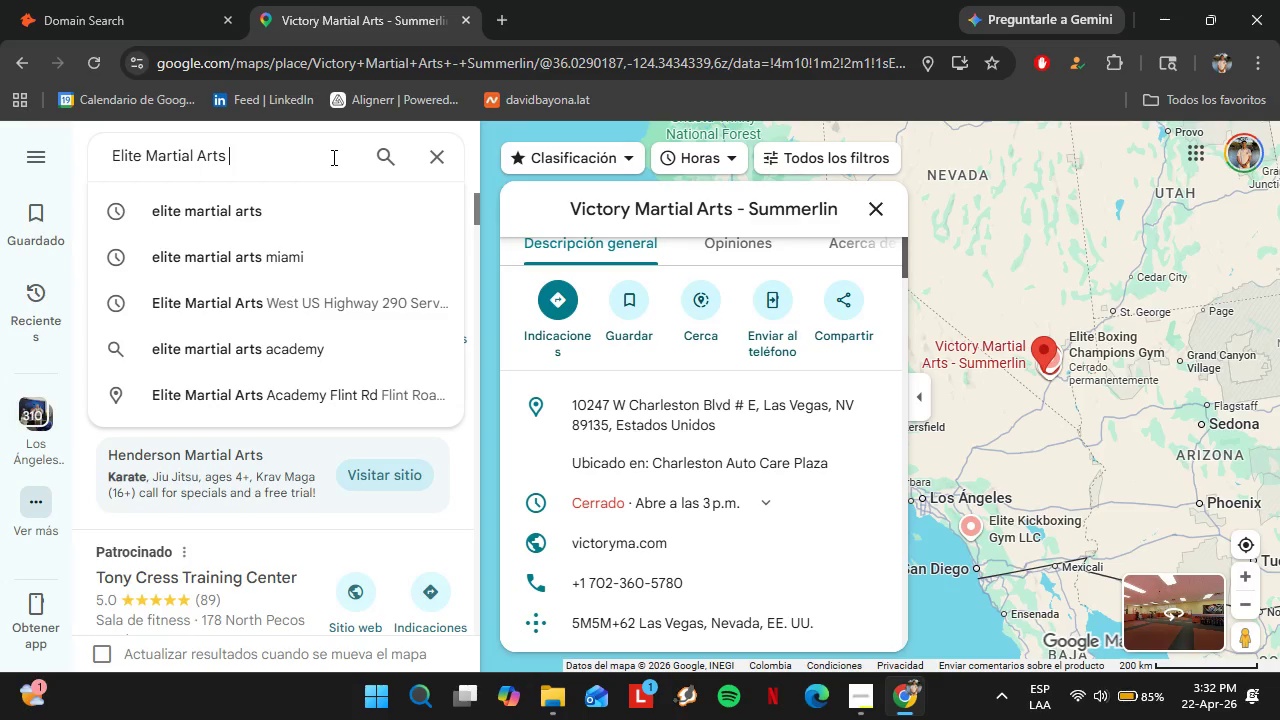 
left_click([82, 0])
 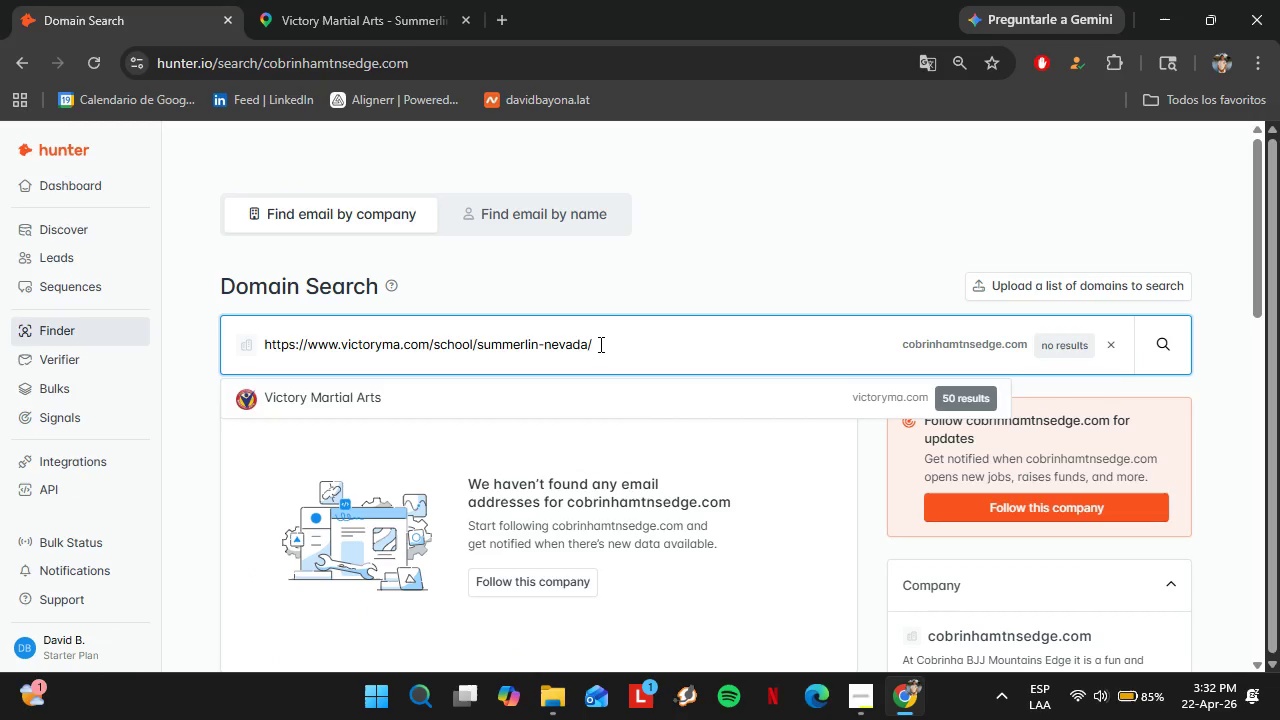 
left_click_drag(start_coordinate=[599, 344], to_coordinate=[229, 327])
 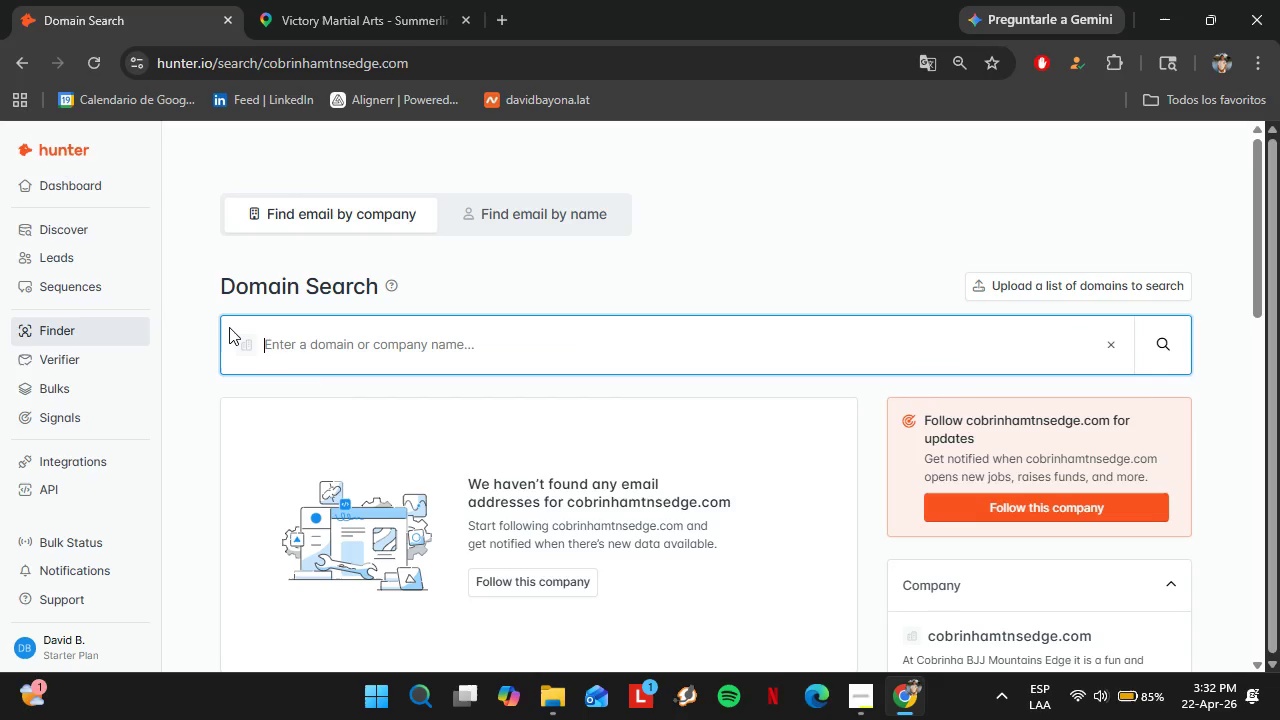 
key(Backspace)
 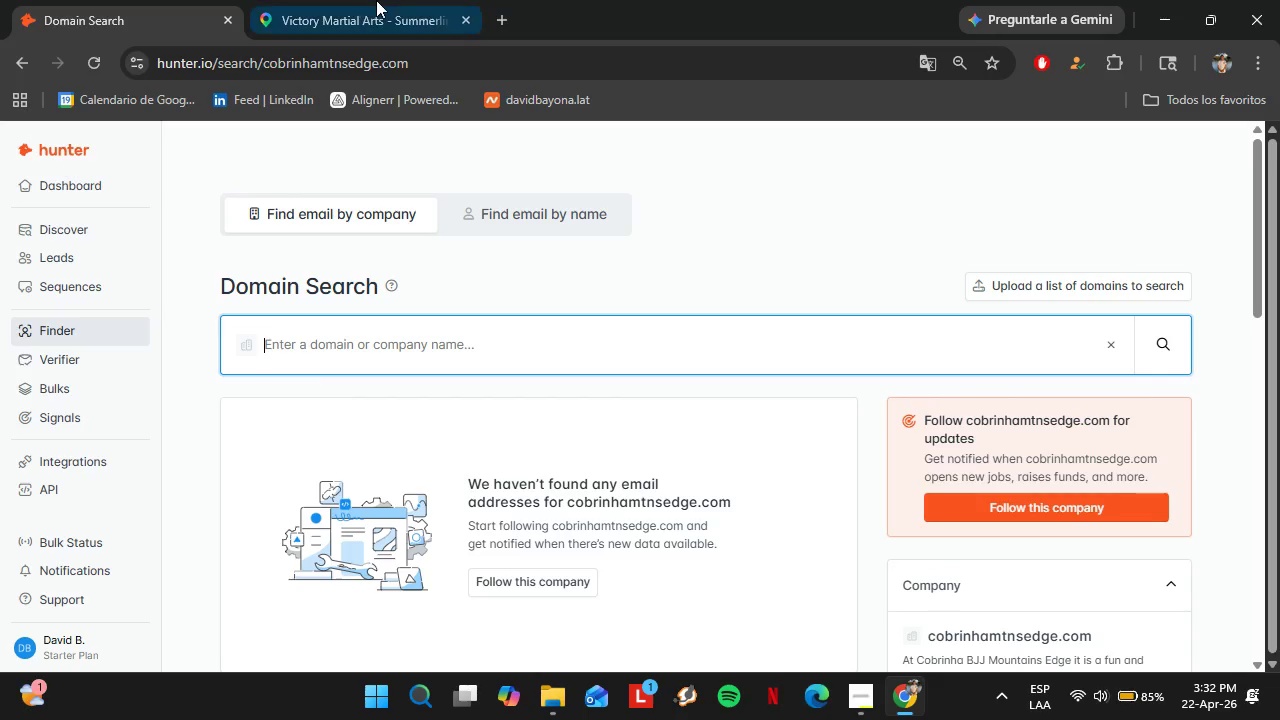 
left_click([369, 0])
 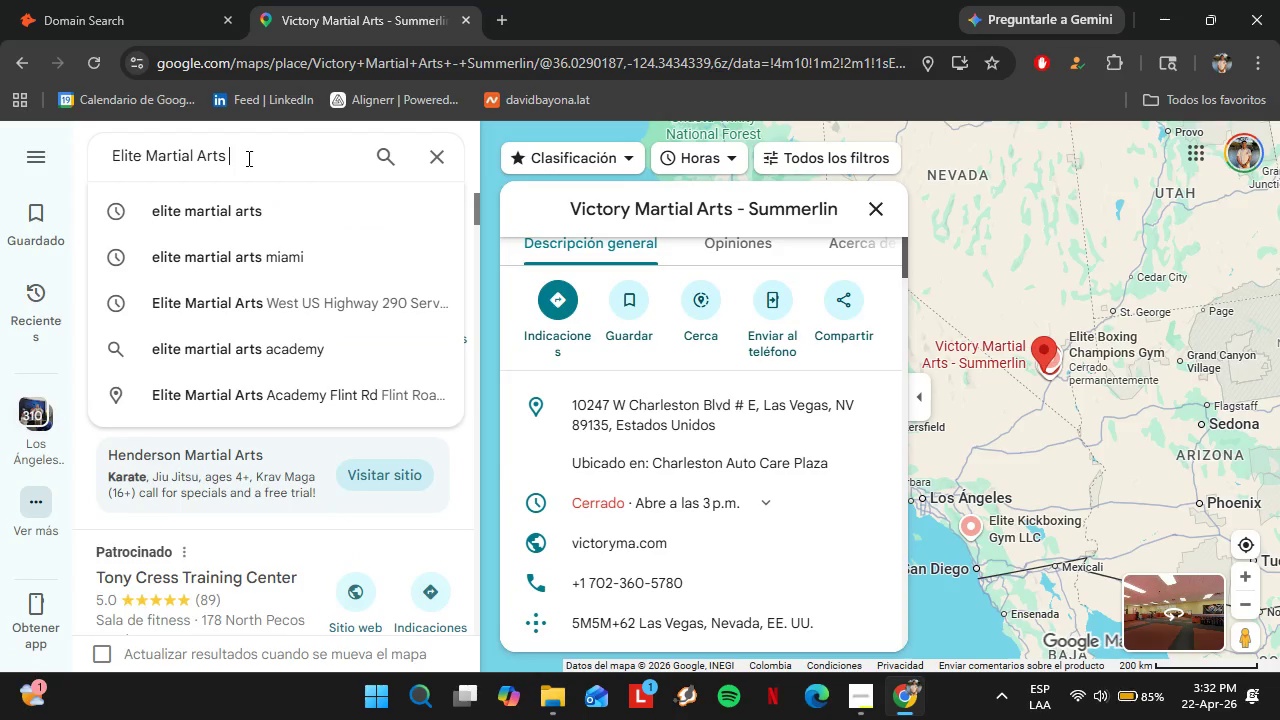 
wait(14.31)
 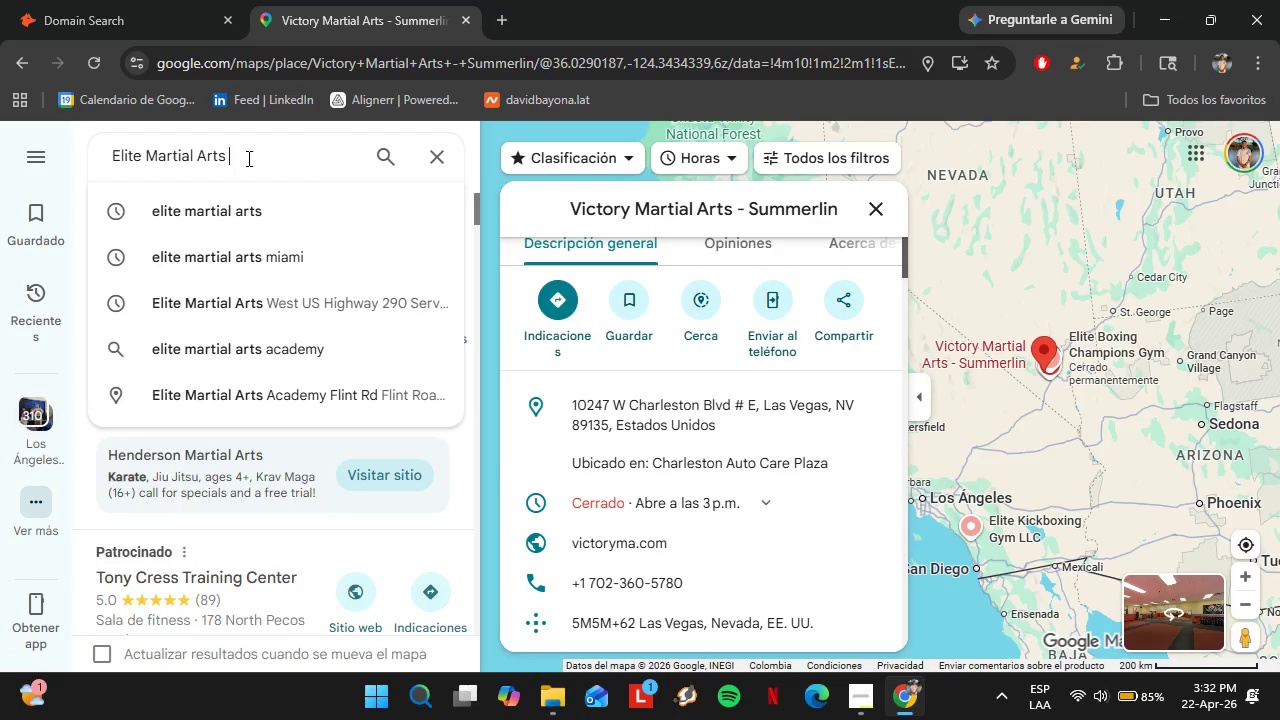 
left_click_drag(start_coordinate=[1135, 388], to_coordinate=[1120, 351])
 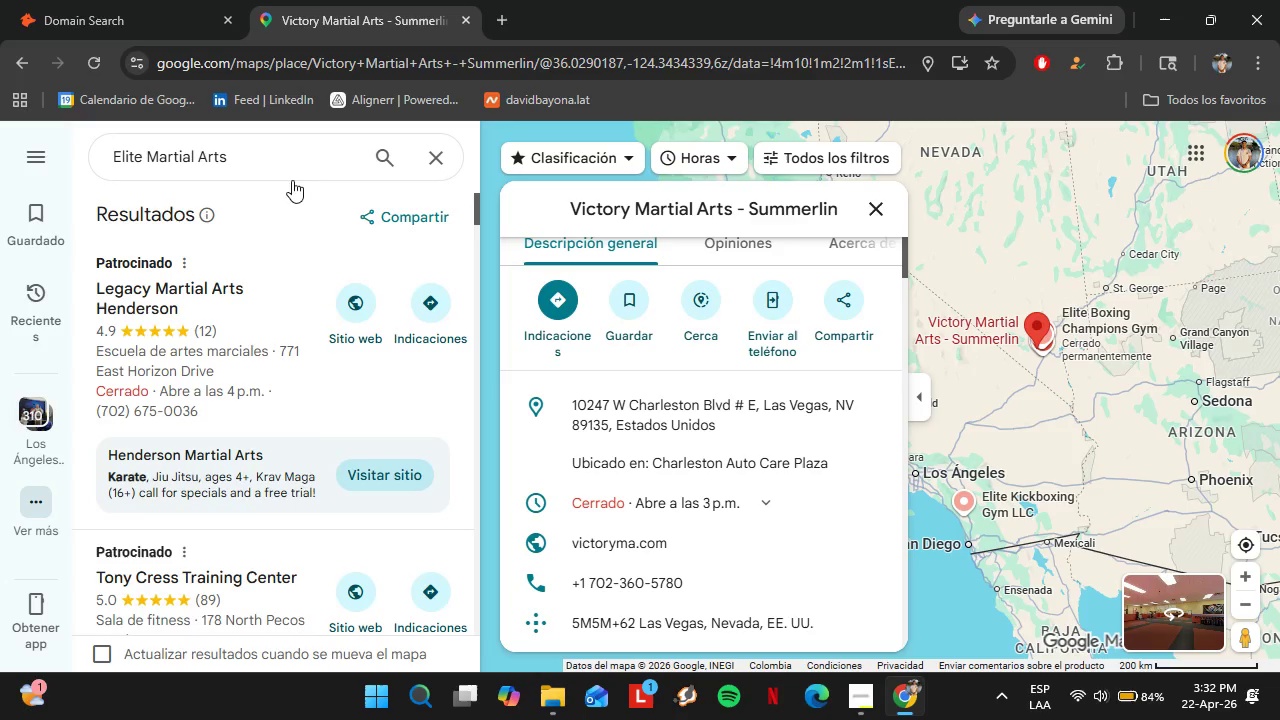 
left_click([277, 160])
 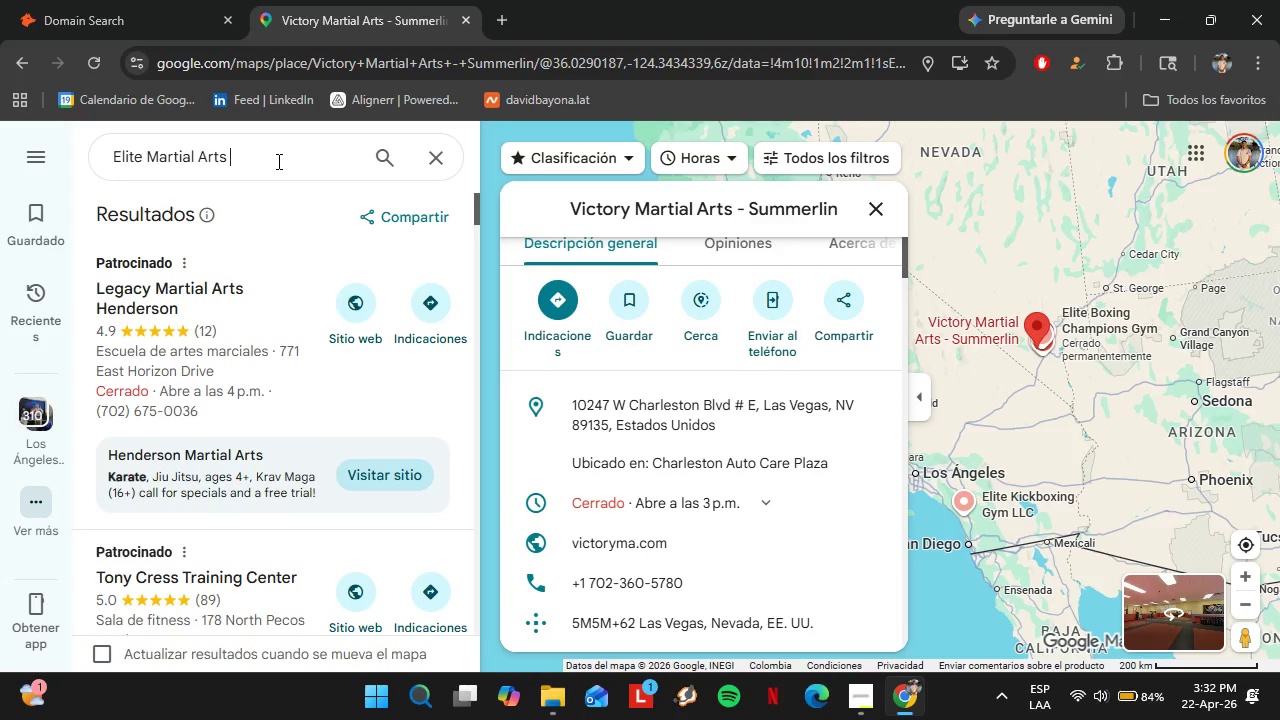 
type(Los Angeles)
 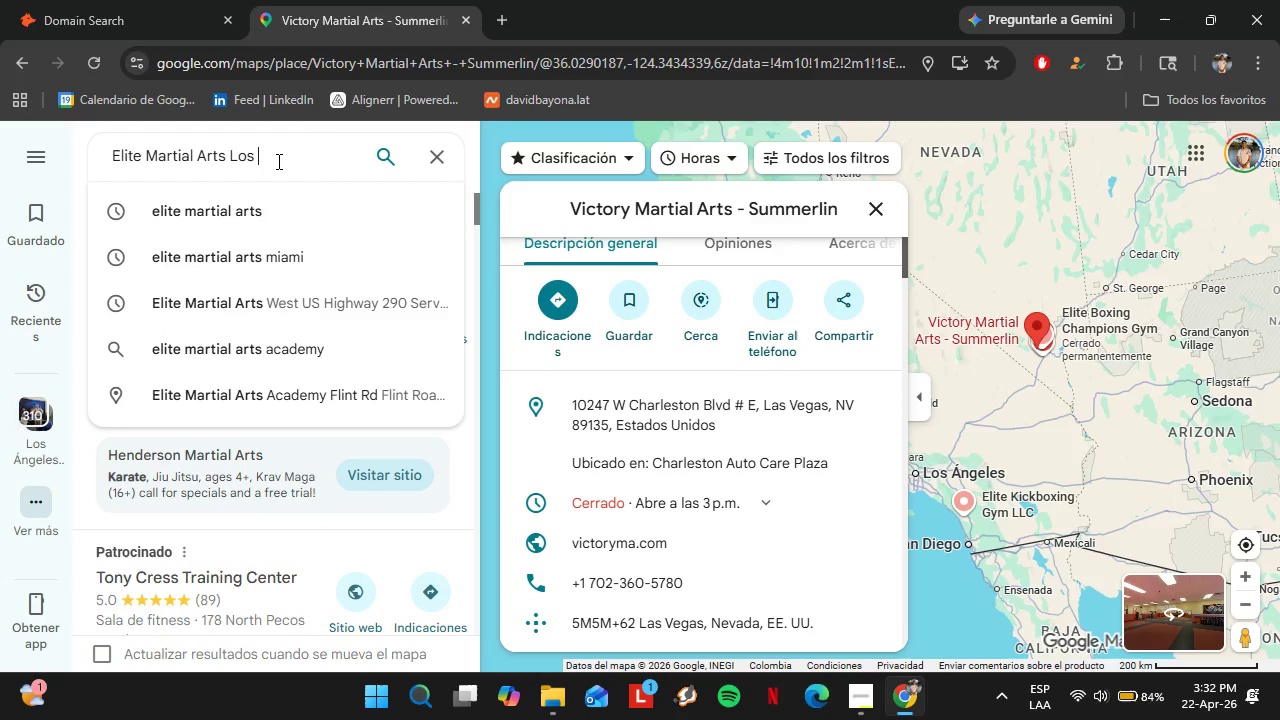 
key(Enter)
 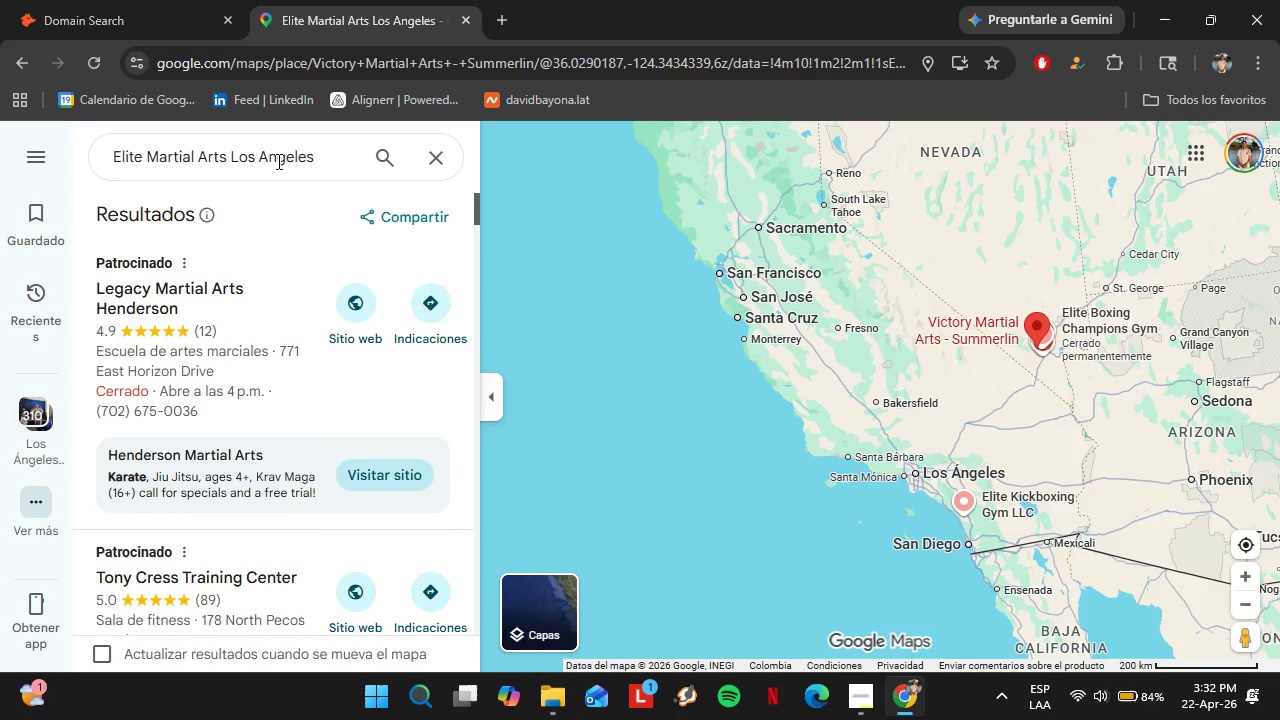 
mouse_move([99, 6])
 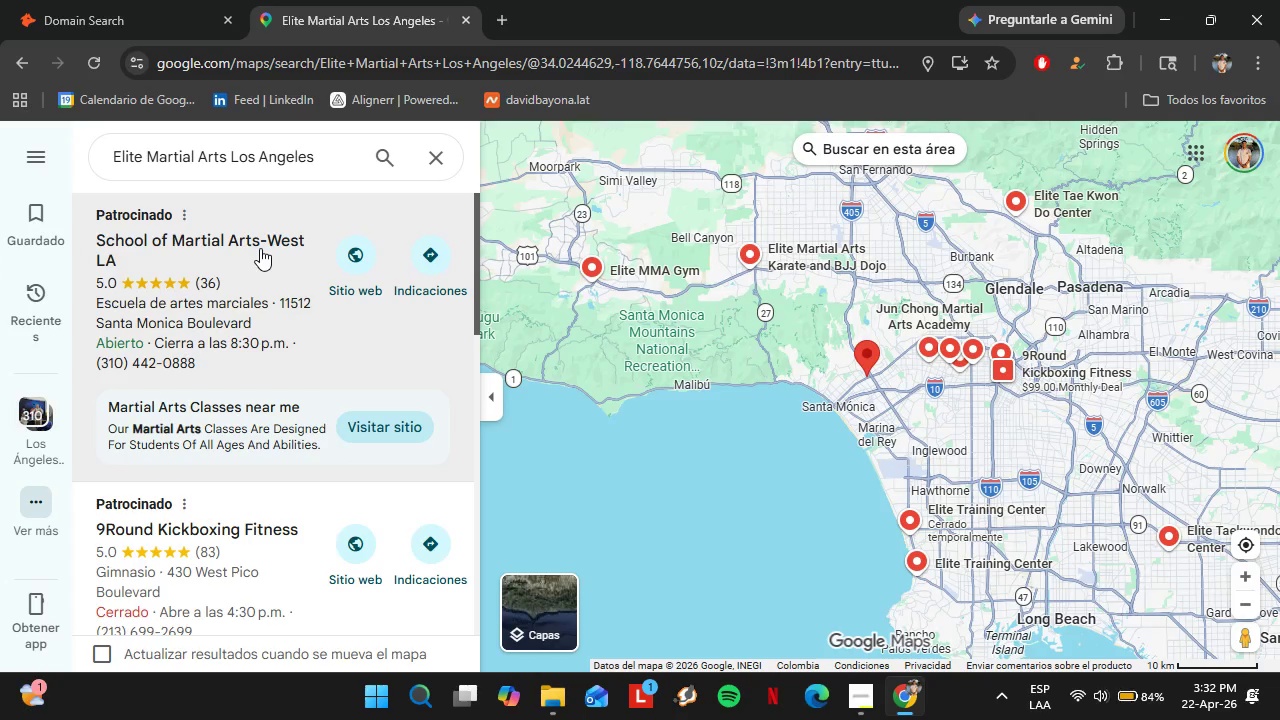 
left_click([238, 279])
 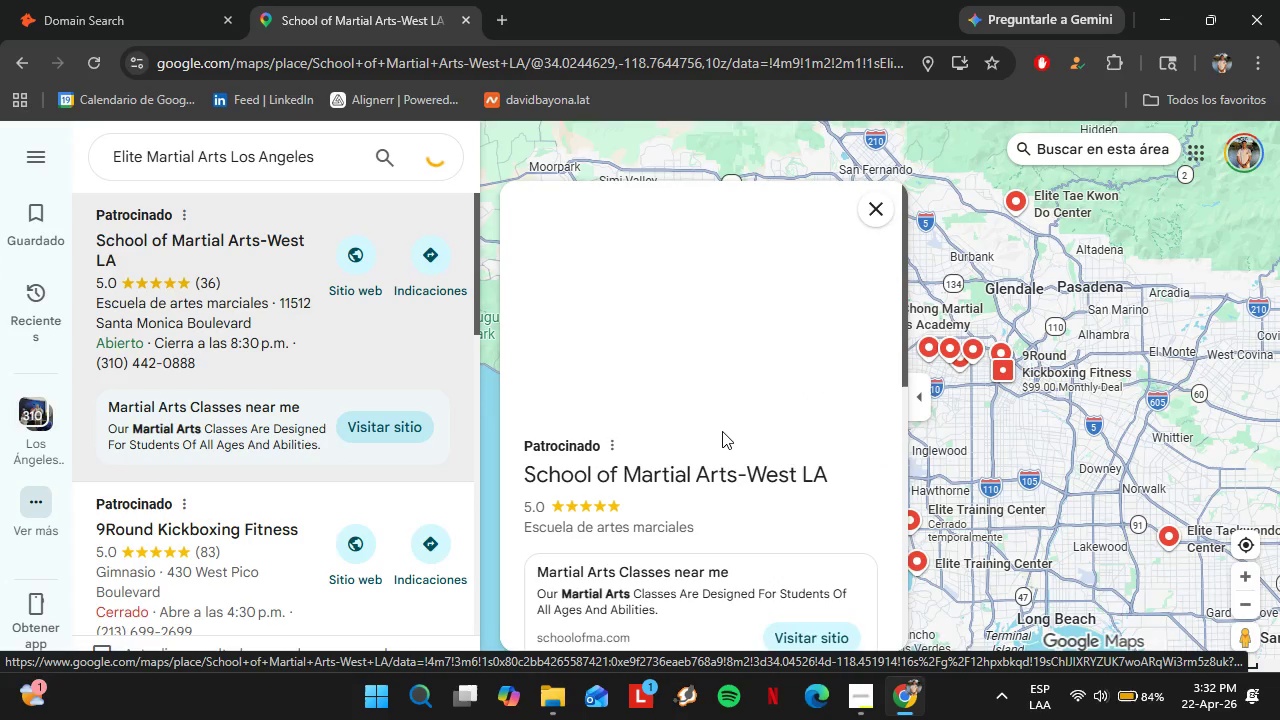 
scroll: coordinate [760, 428], scroll_direction: down, amount: 6.0
 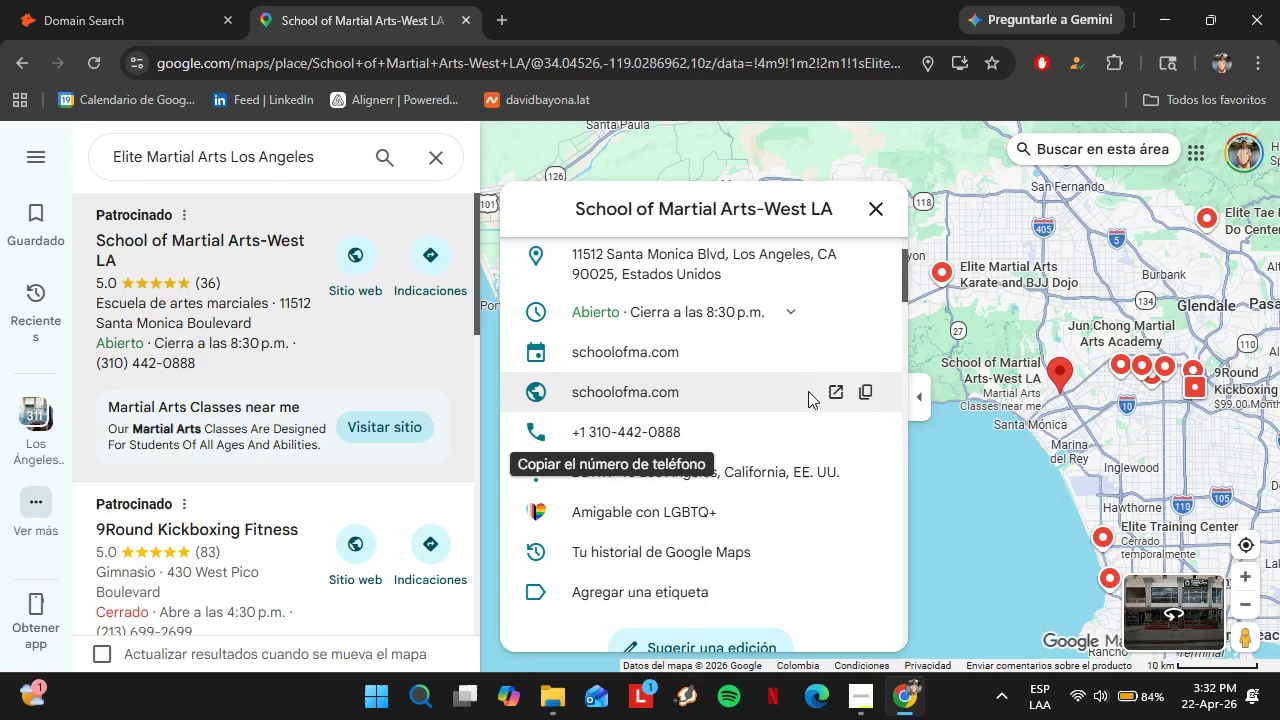 
left_click([865, 389])
 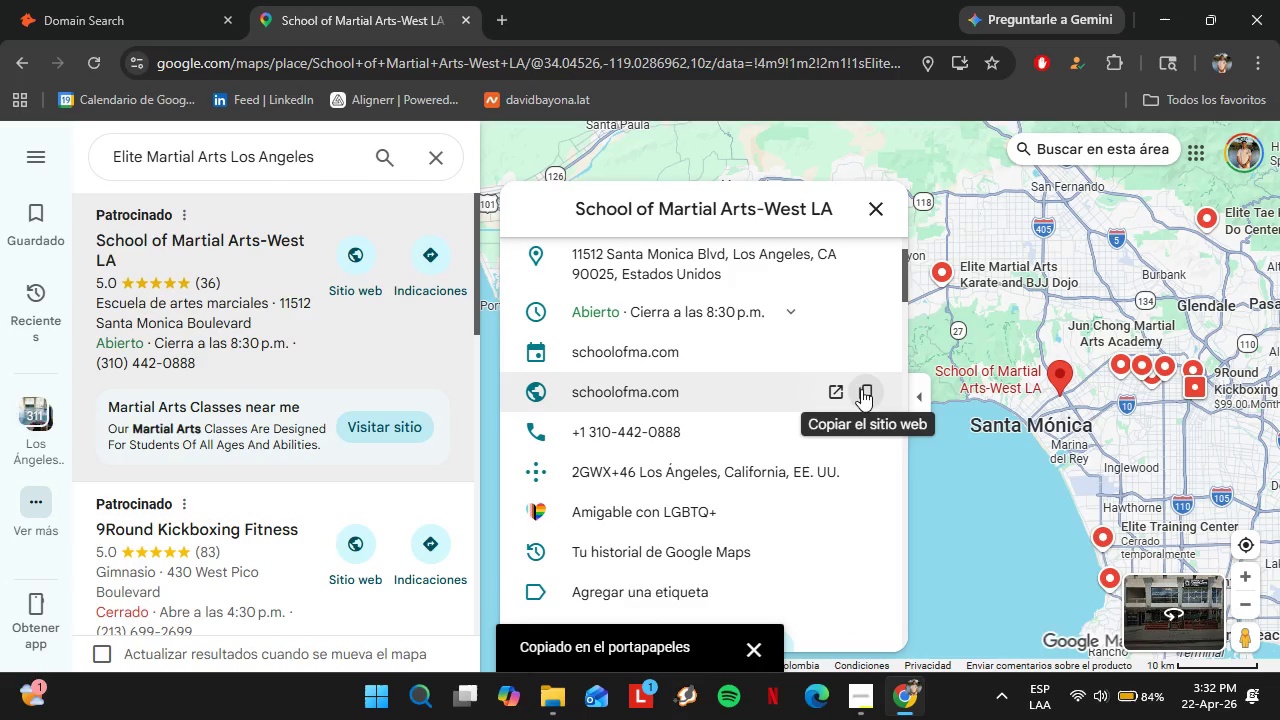 
left_click([166, 0])
 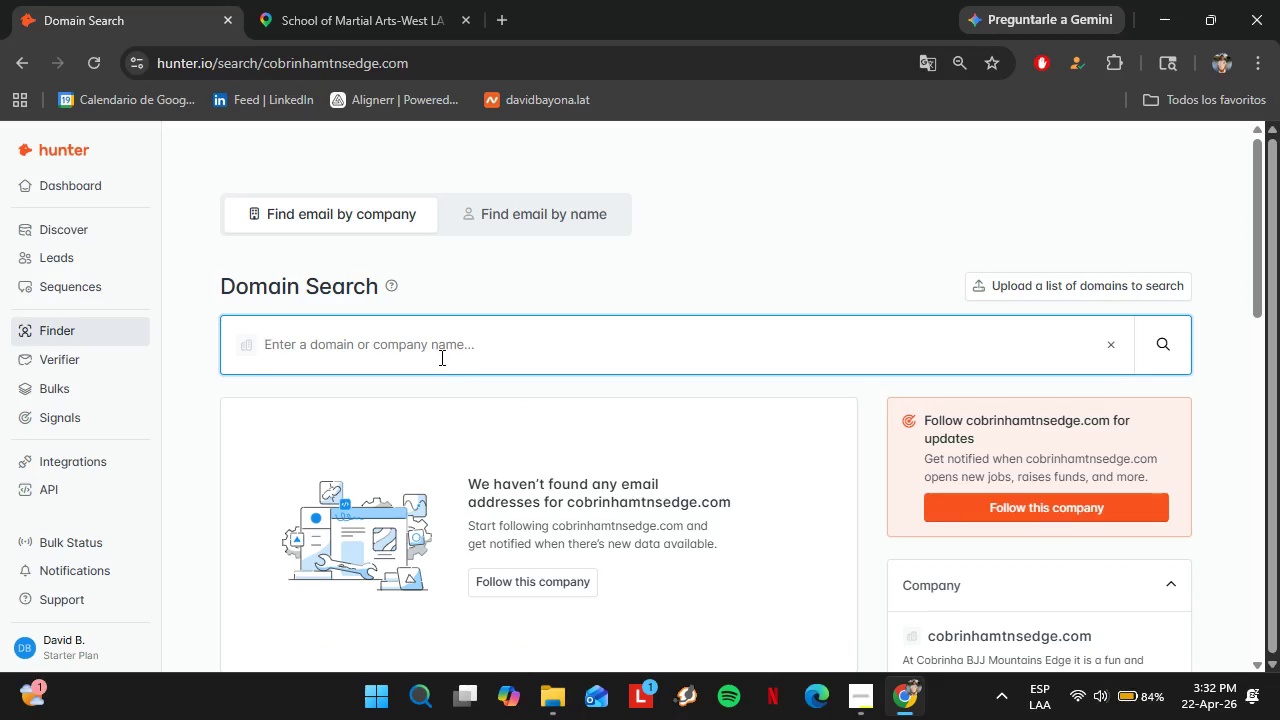 
key(Control+V)
 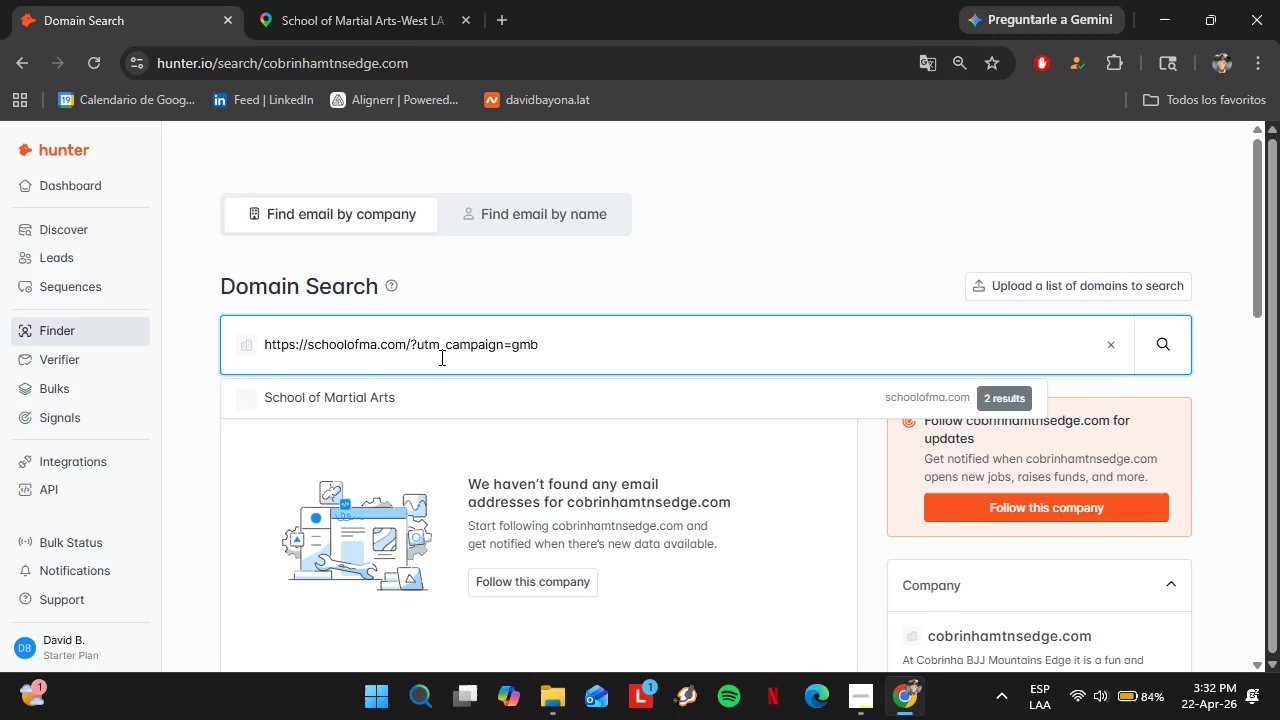 
key(Enter)
 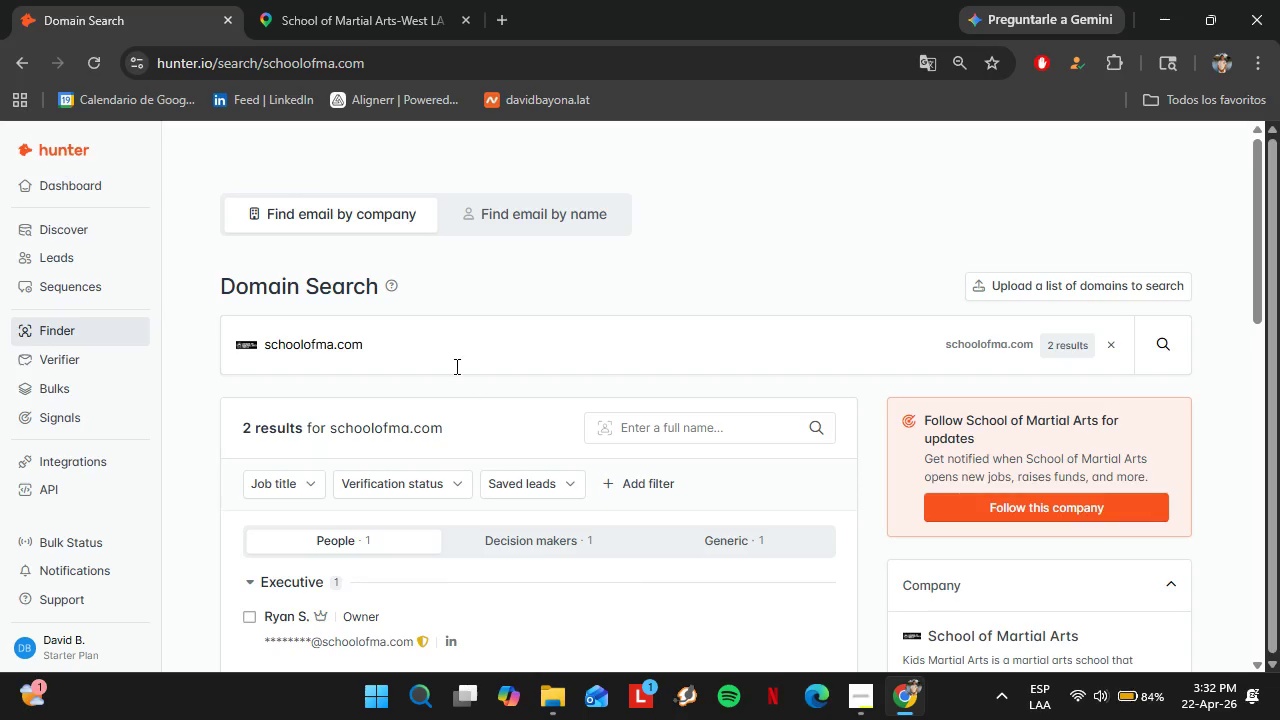 
scroll: coordinate [308, 385], scroll_direction: down, amount: 1.0
 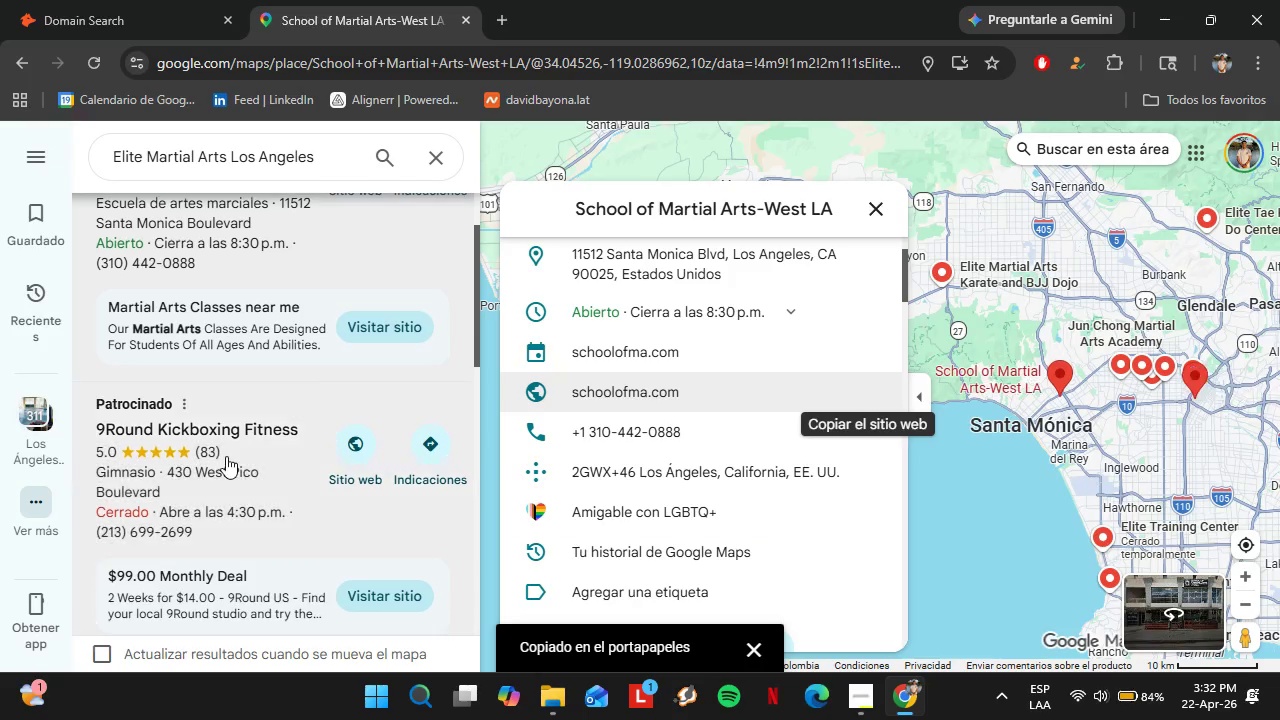 
left_click([217, 458])
 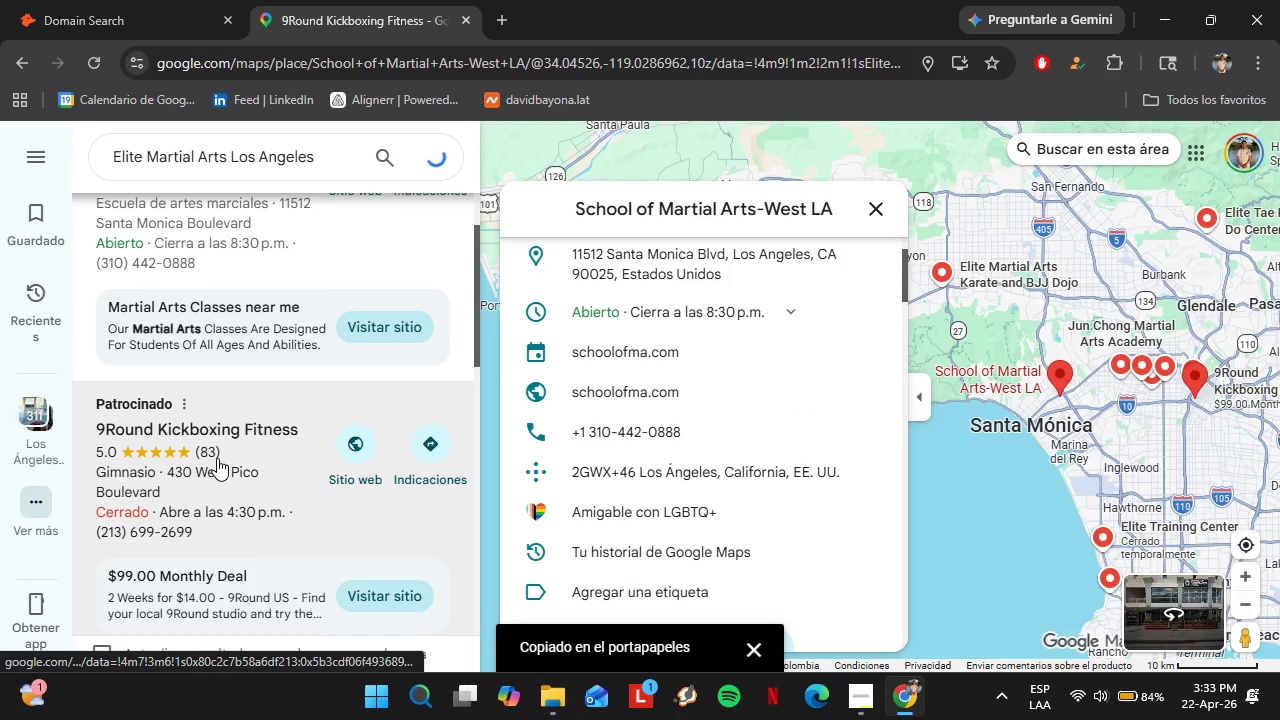 
scroll: coordinate [293, 274], scroll_direction: down, amount: 6.0
 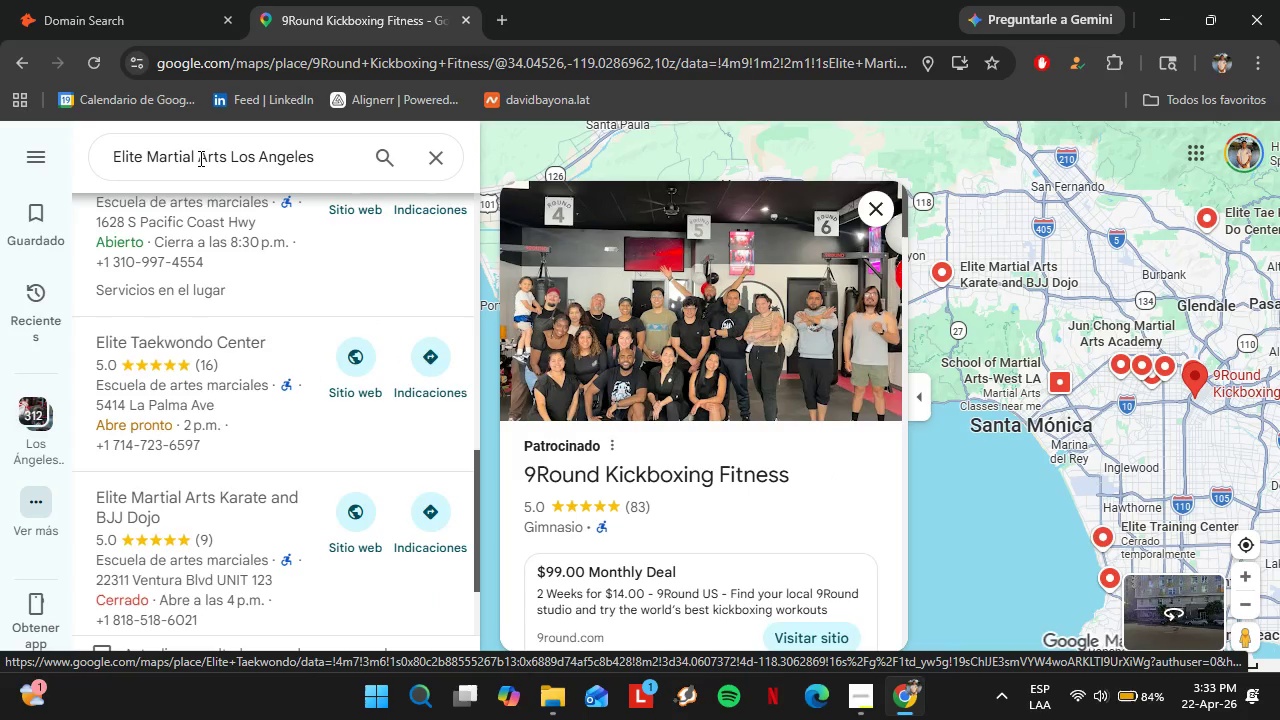 
double_click([200, 157])
 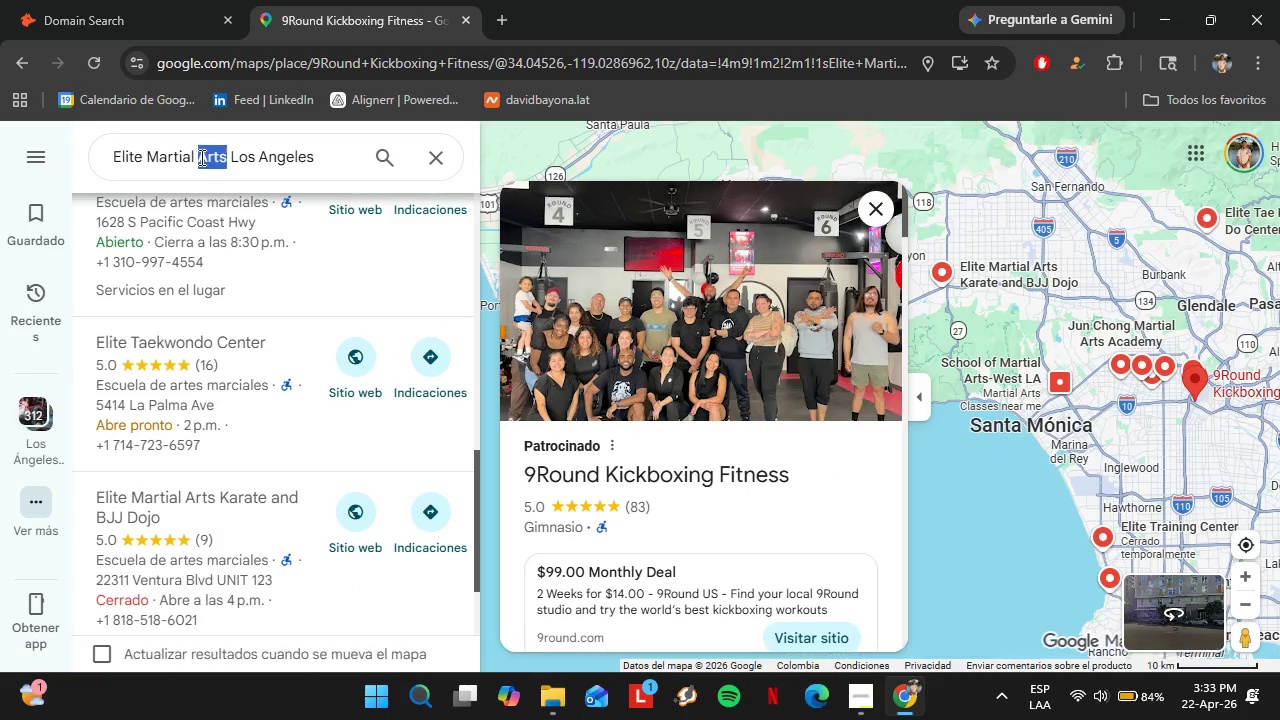 
triple_click([200, 157])
 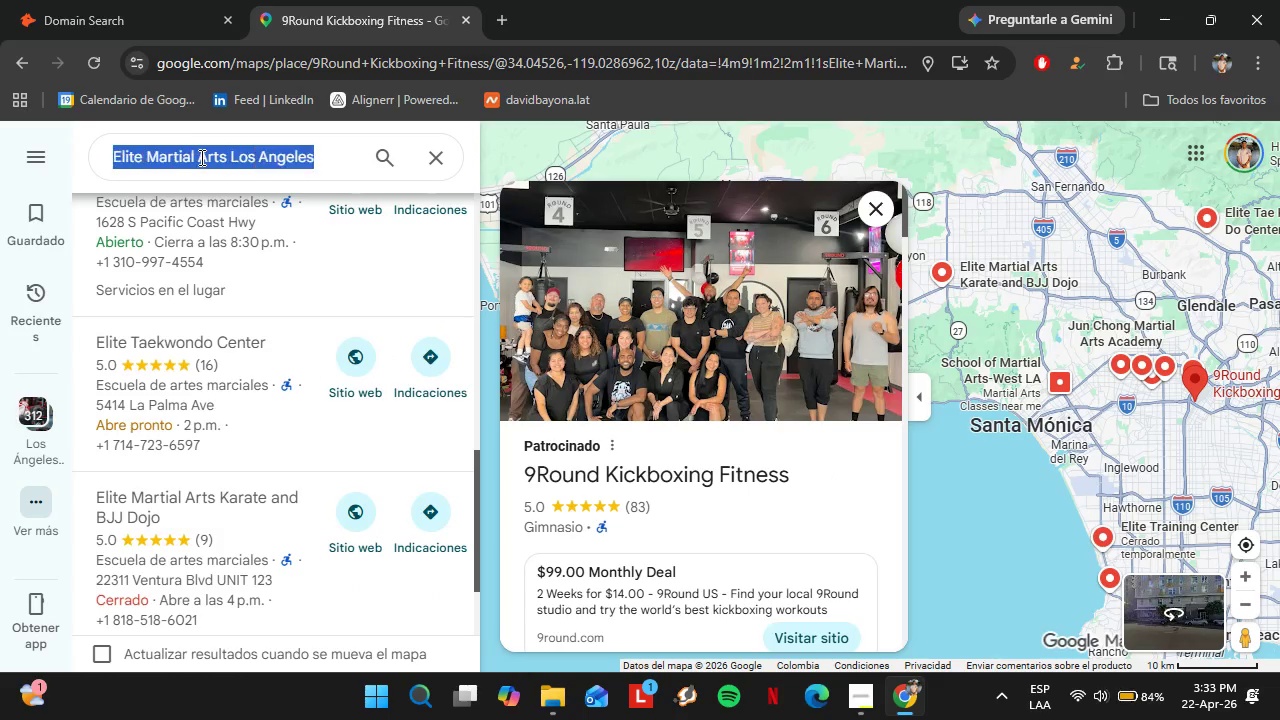 
triple_click([200, 157])
 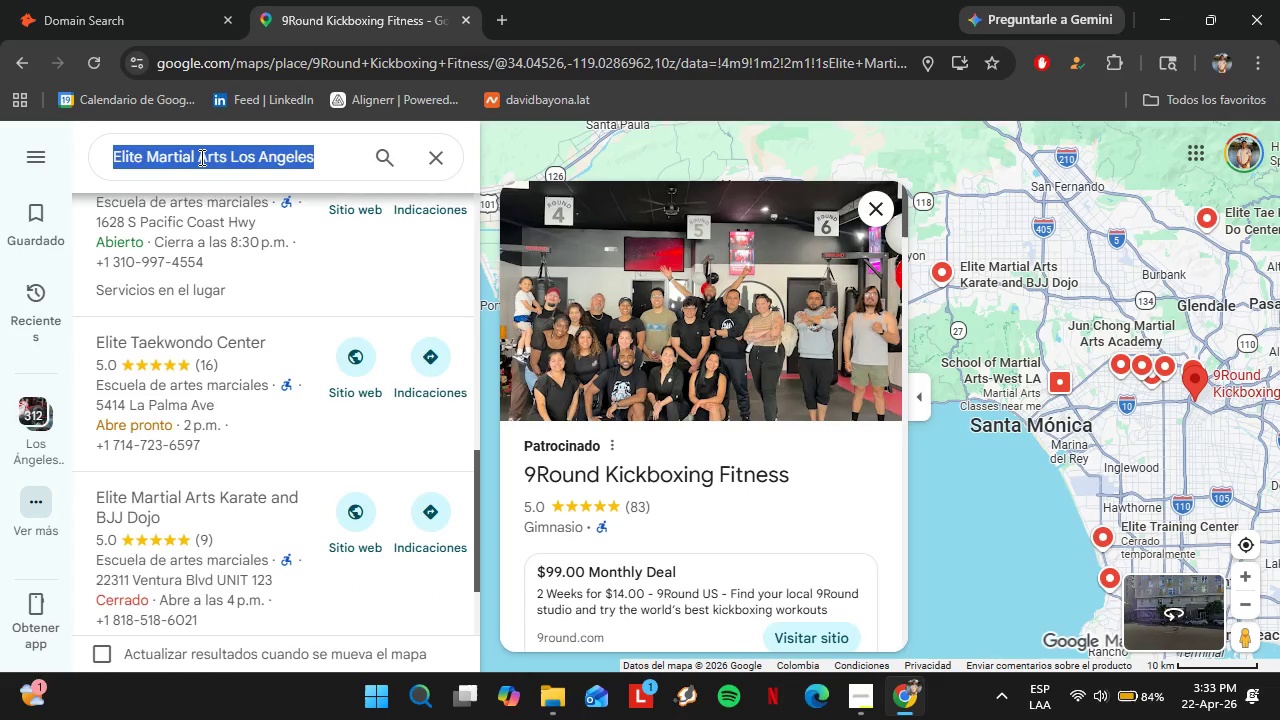 
triple_click([200, 157])
 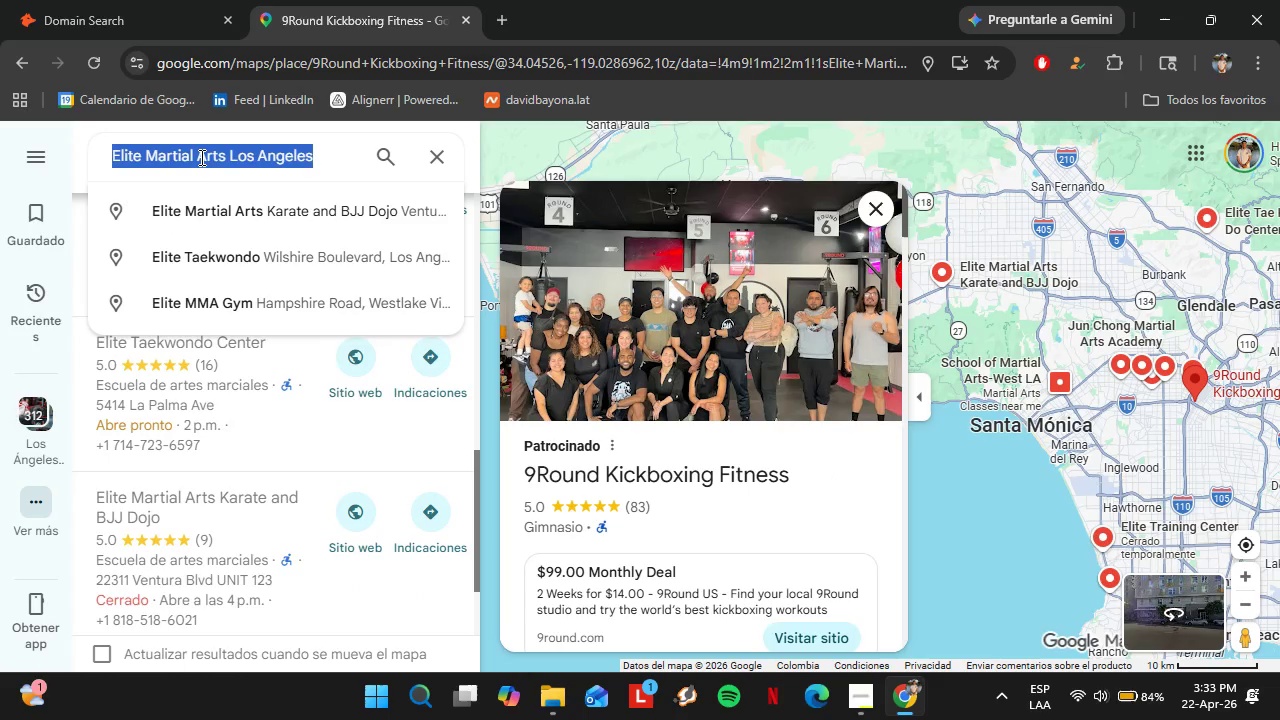 
key(Control+C)
 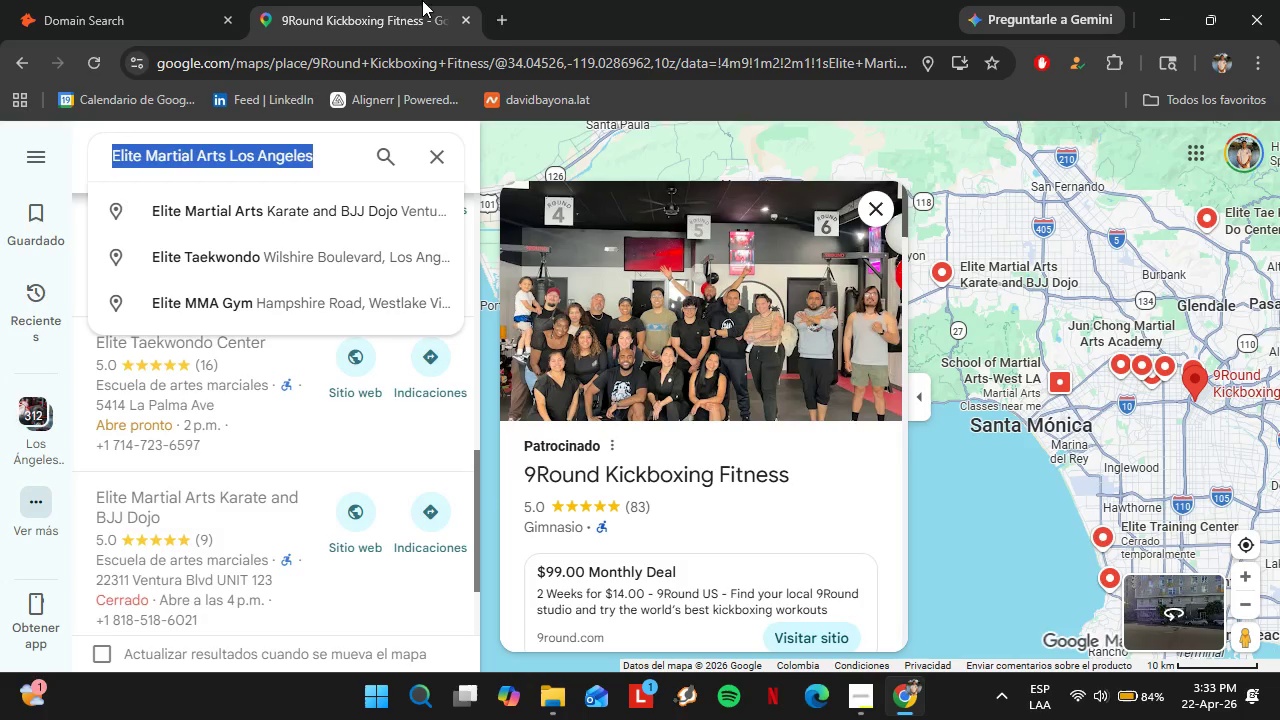 
left_click([500, 23])
 